 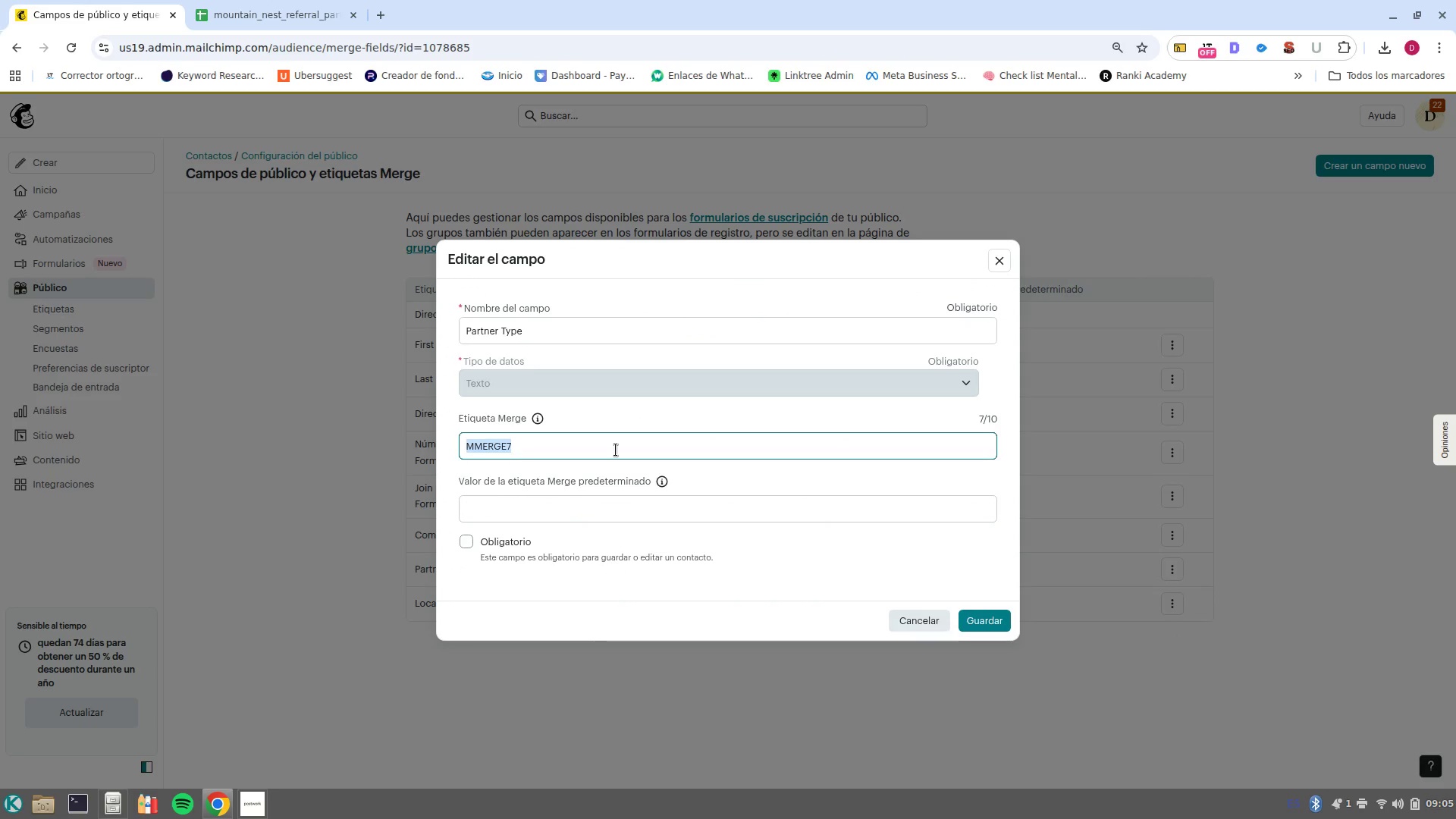 
hold_key(key=ShiftLeft, duration=0.55)
 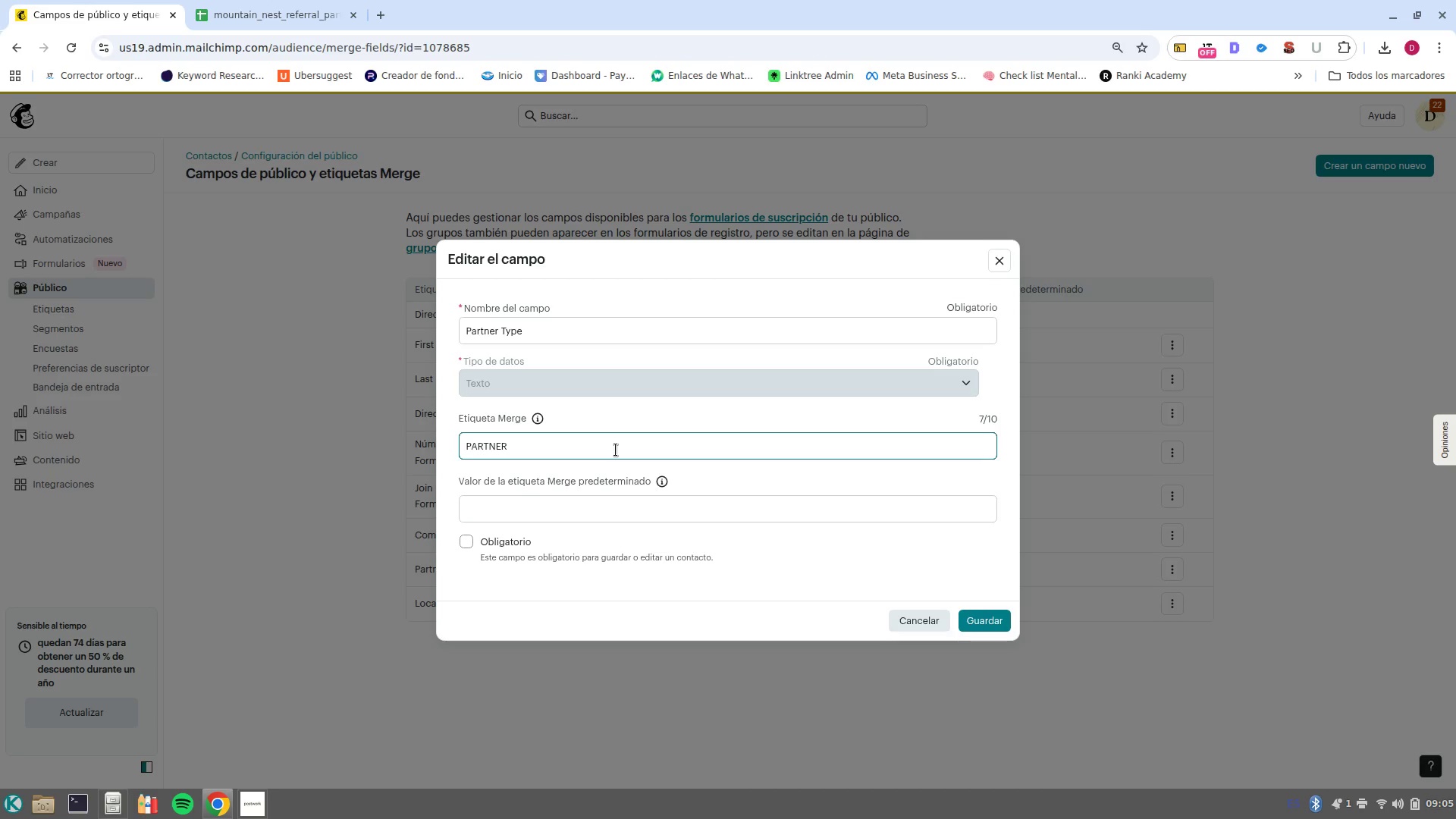 
wait(6.11)
 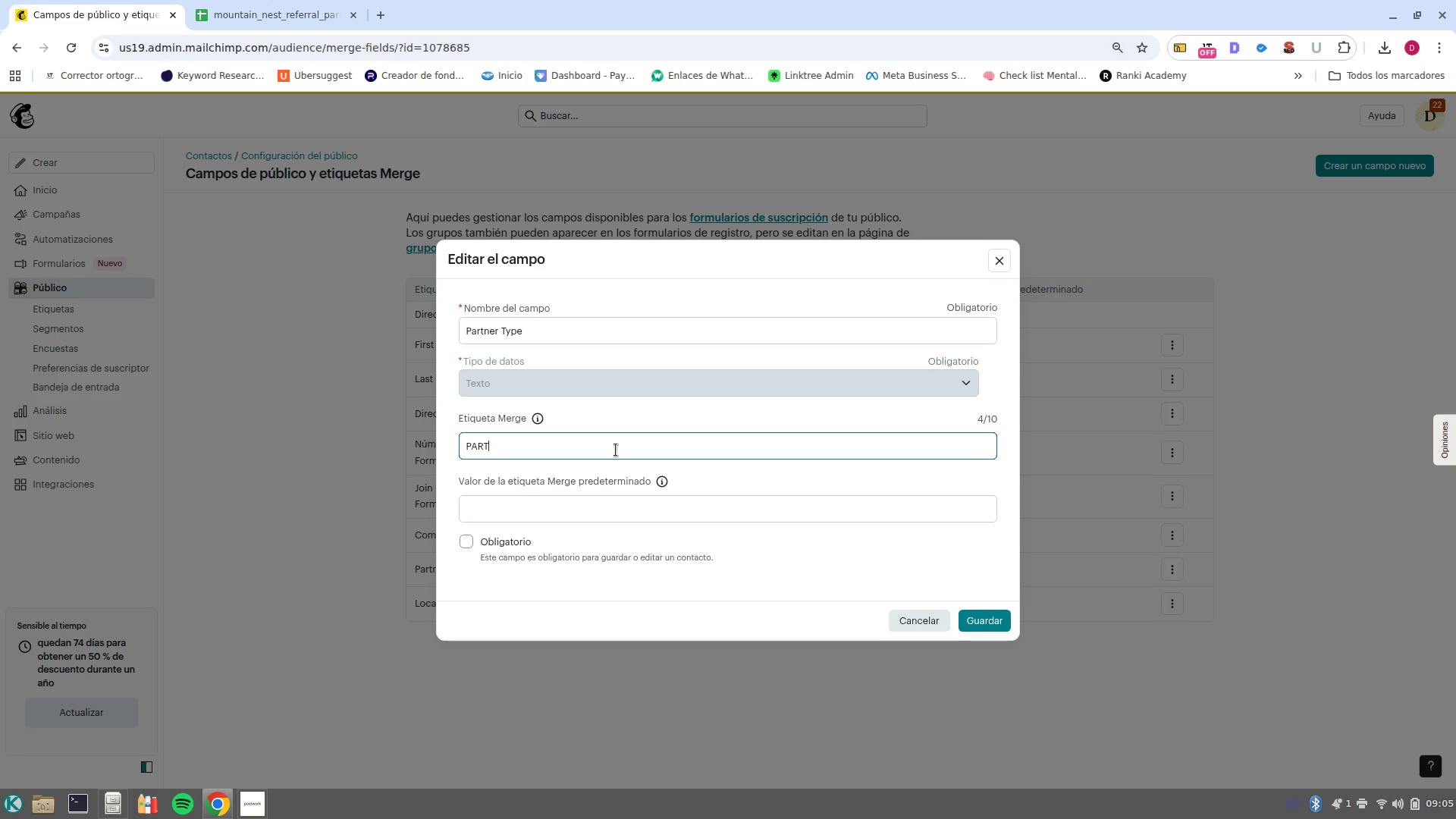 
type(?va)
key(Backspace)
key(Backspace)
type(name)
 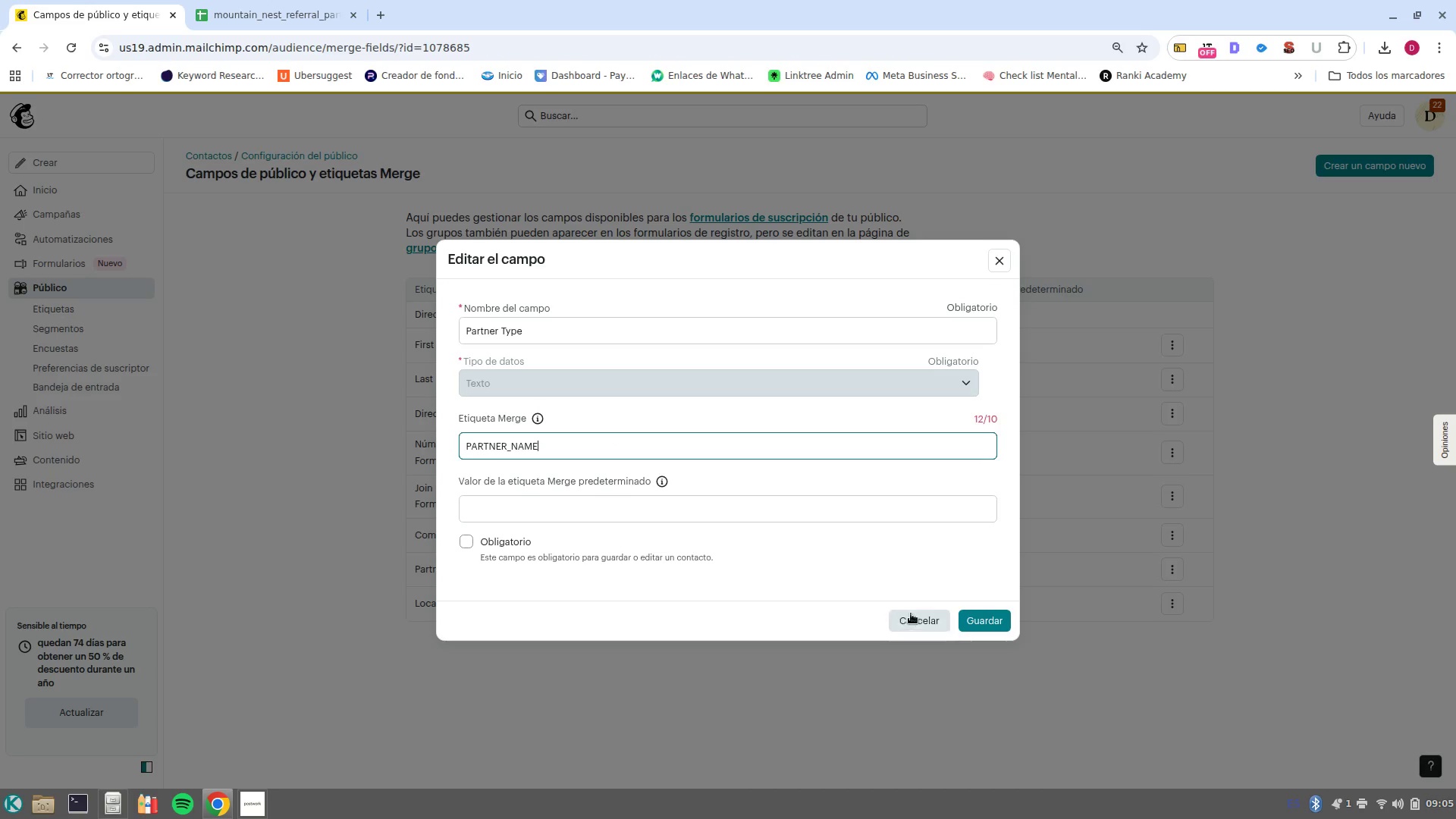 
left_click([971, 620])
 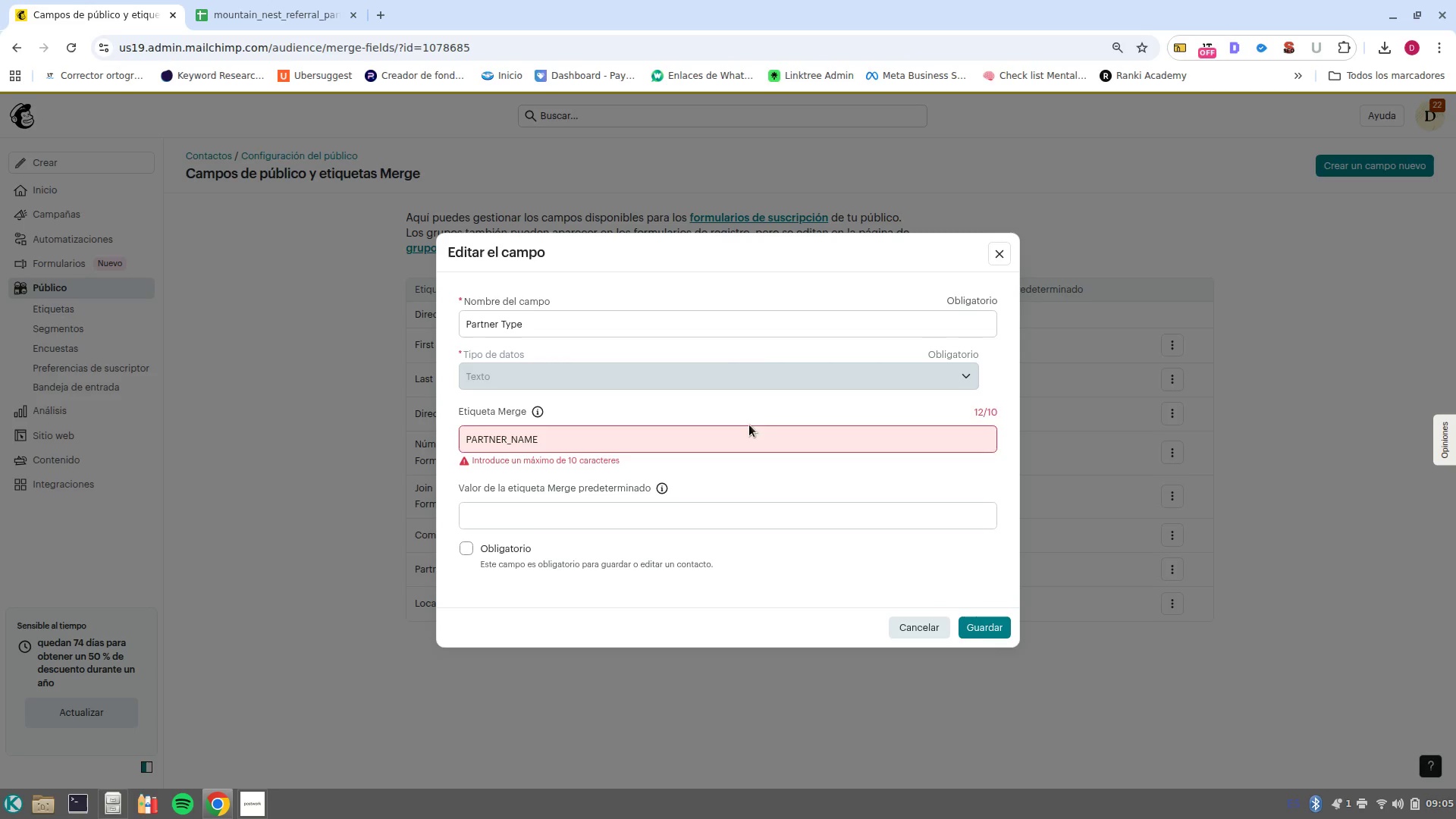 
left_click([745, 432])
 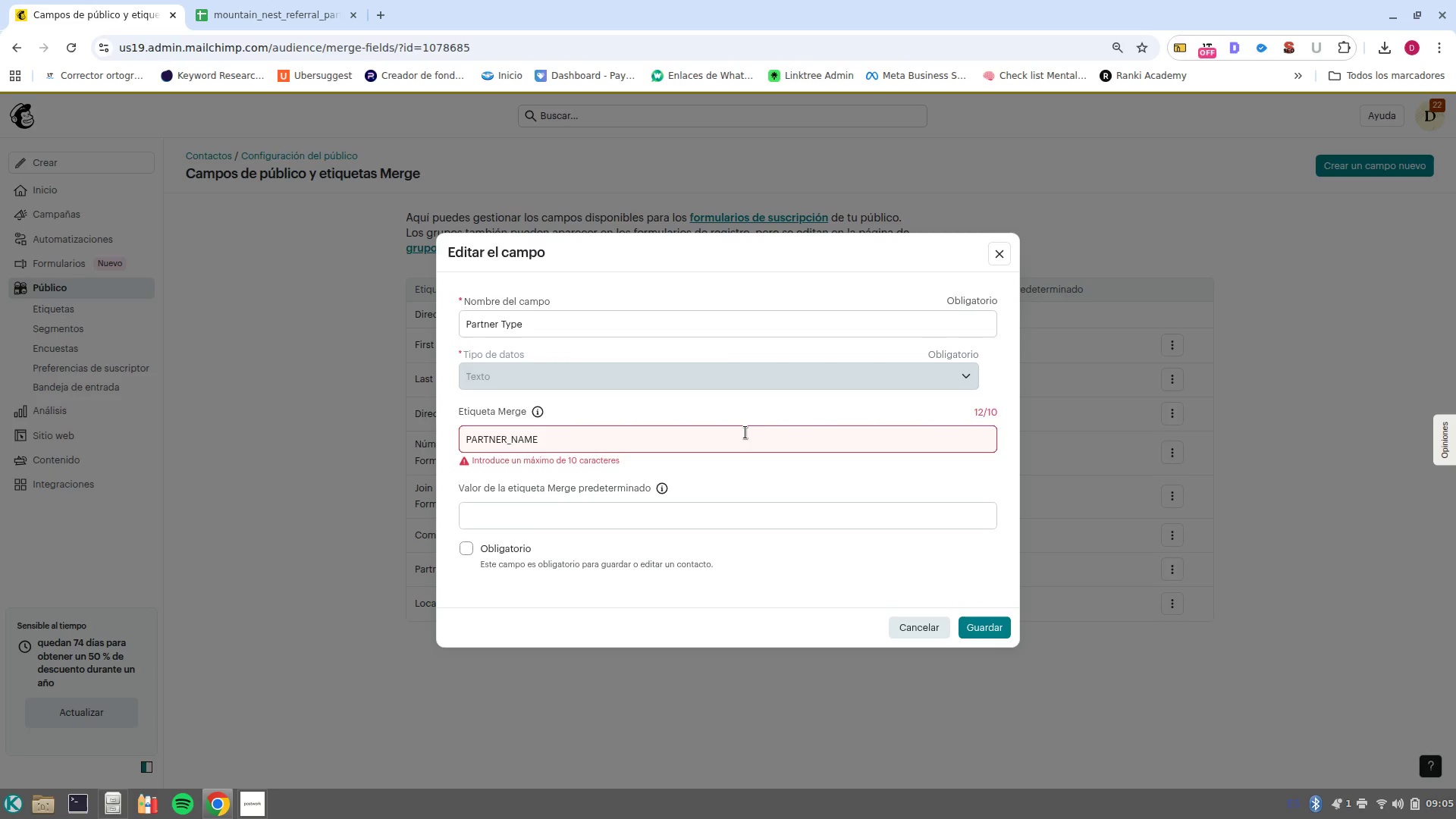 
left_click_drag(start_coordinate=[745, 432], to_coordinate=[353, 438])
 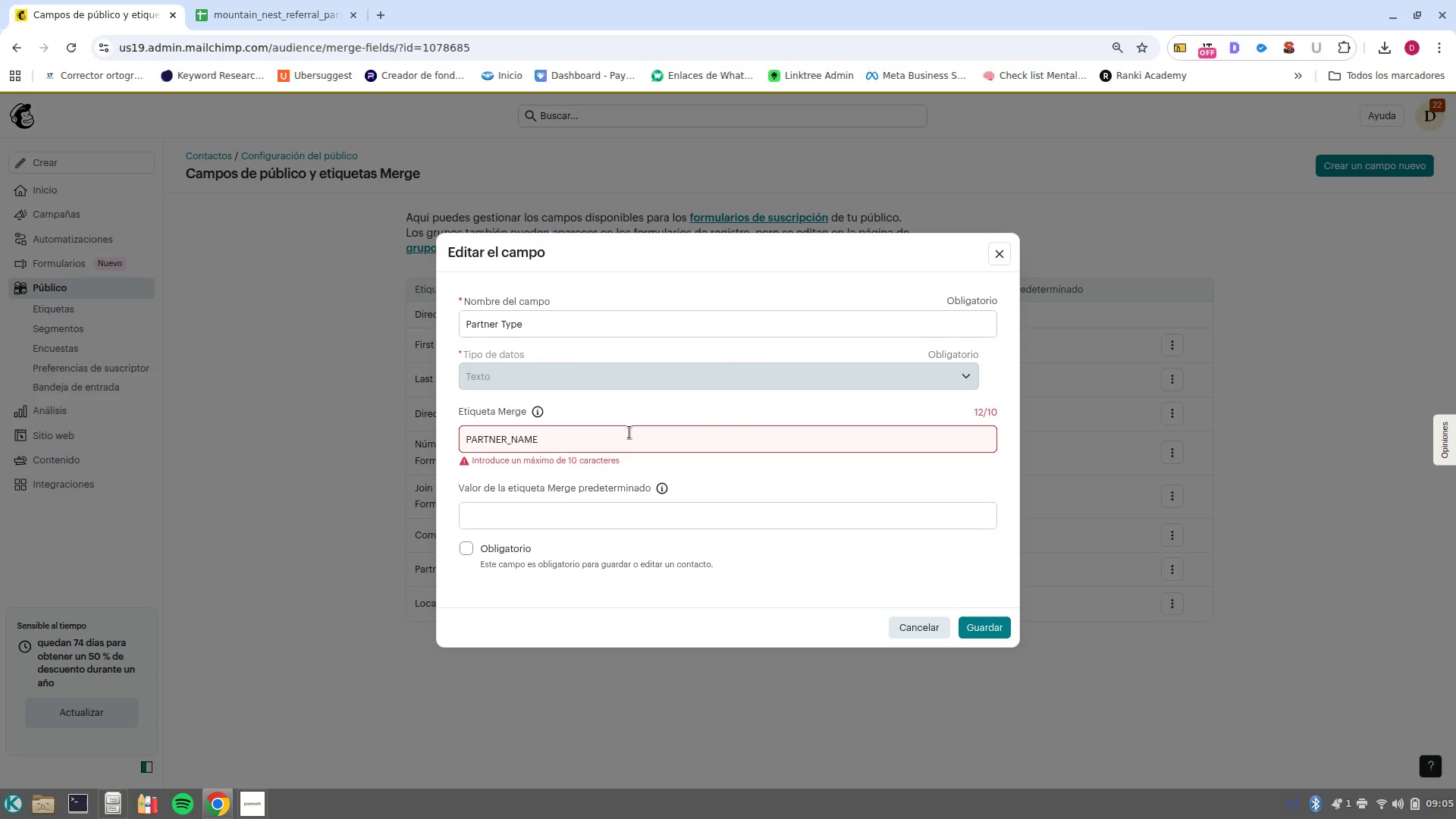 
key(Shift+ShiftRight)
 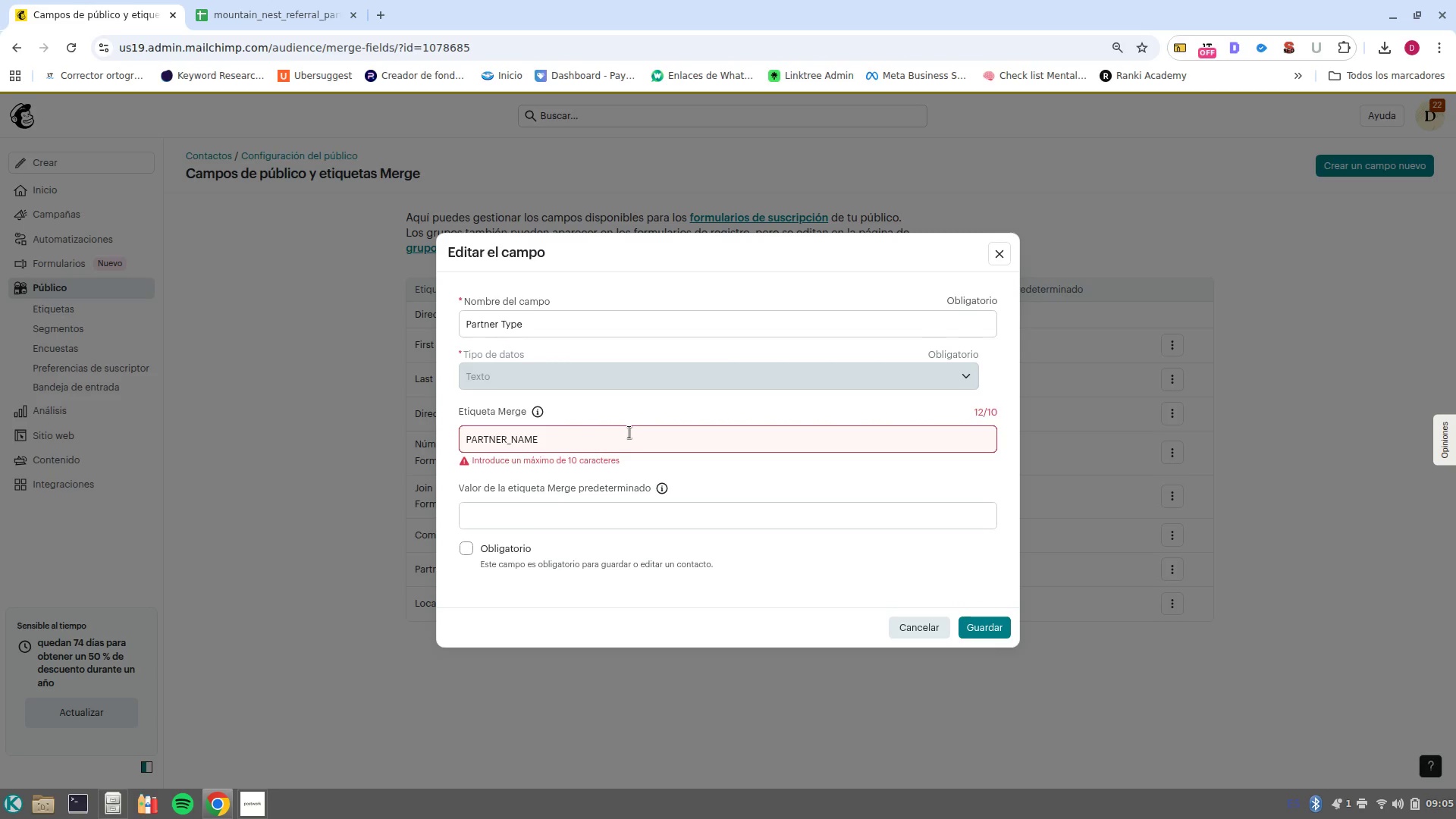 
key(Shift+ArrowDown)
 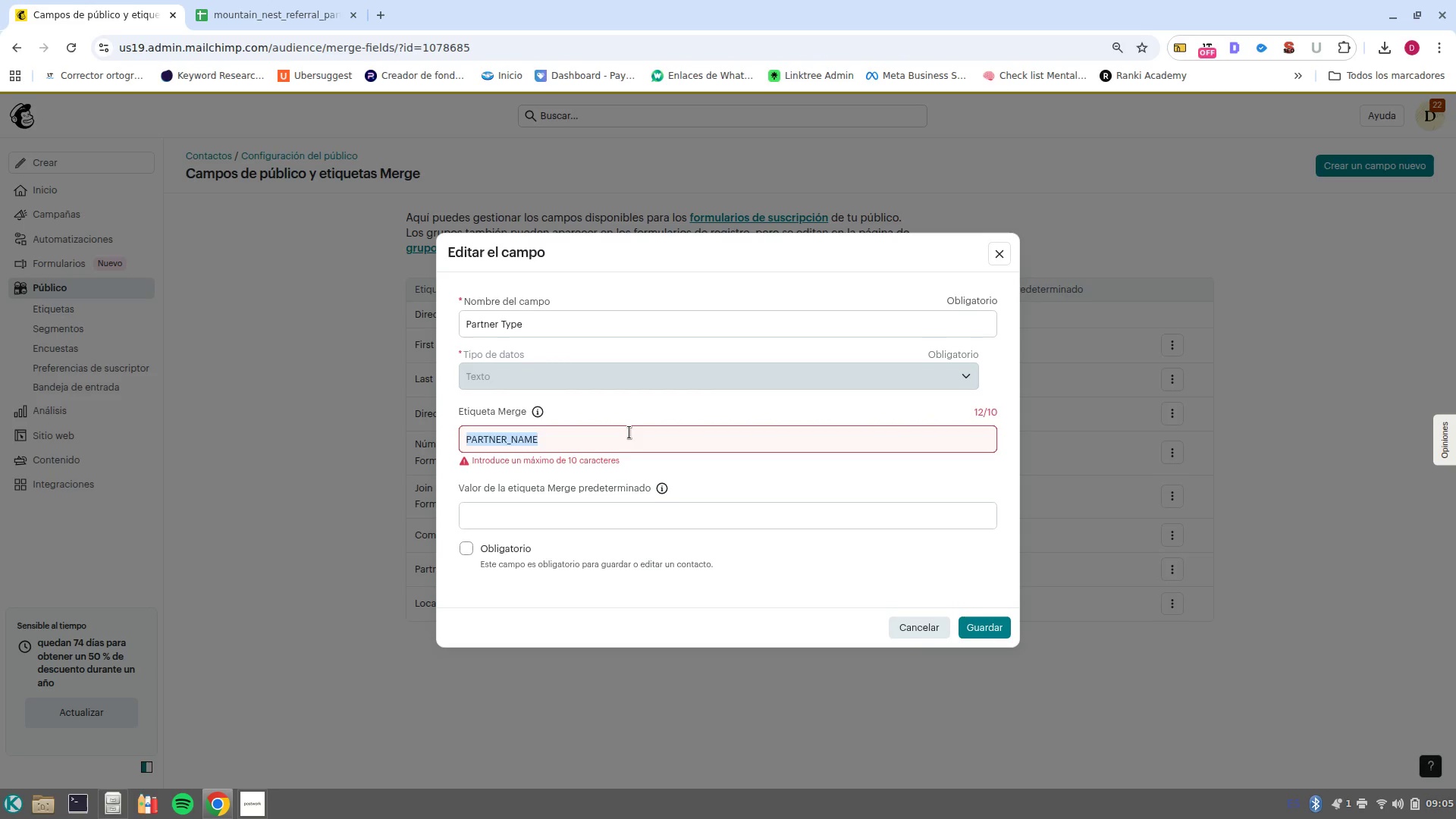 
key(Backspace)
type(partner)
 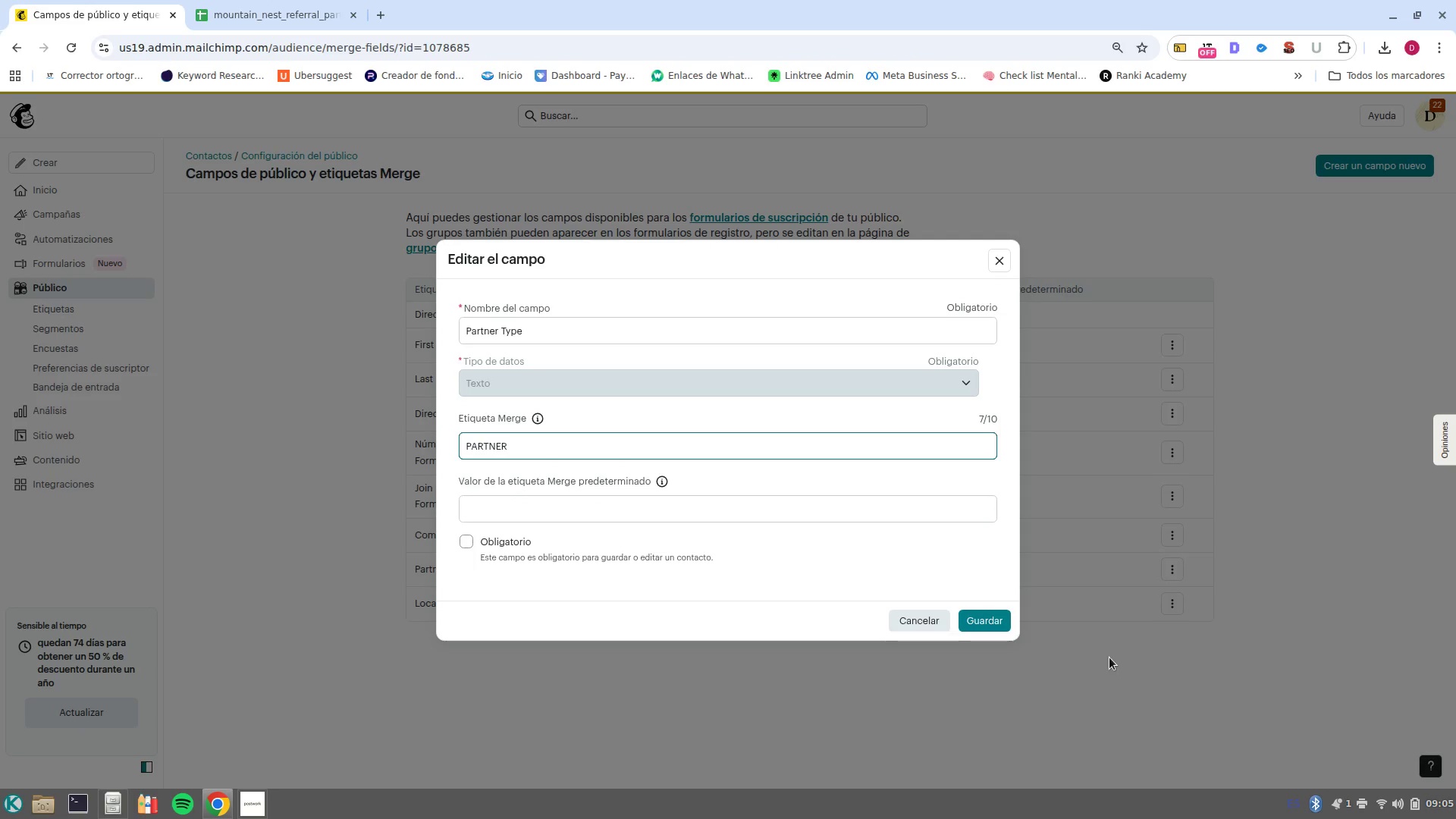 
left_click([978, 616])
 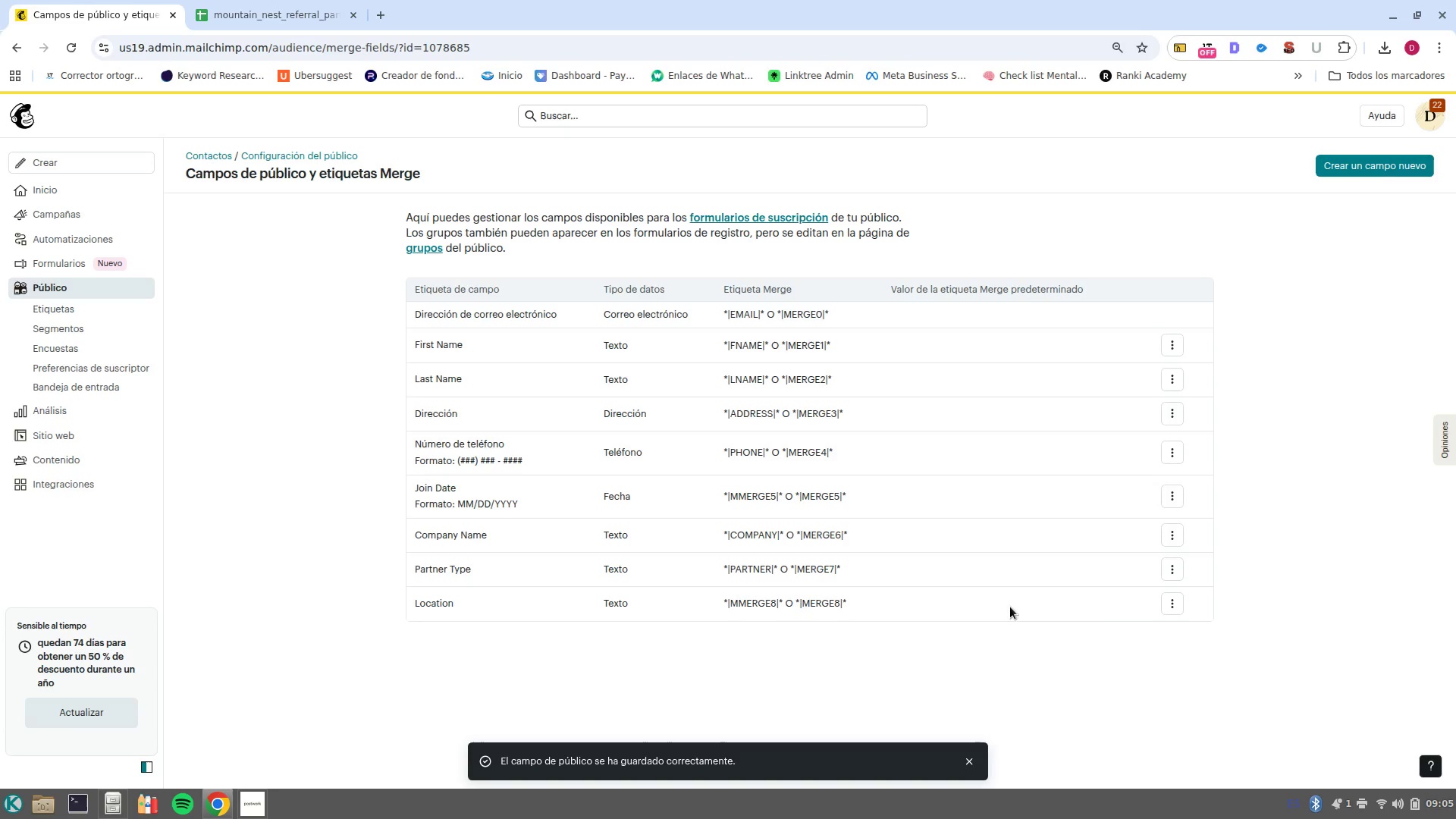 
left_click([1176, 604])
 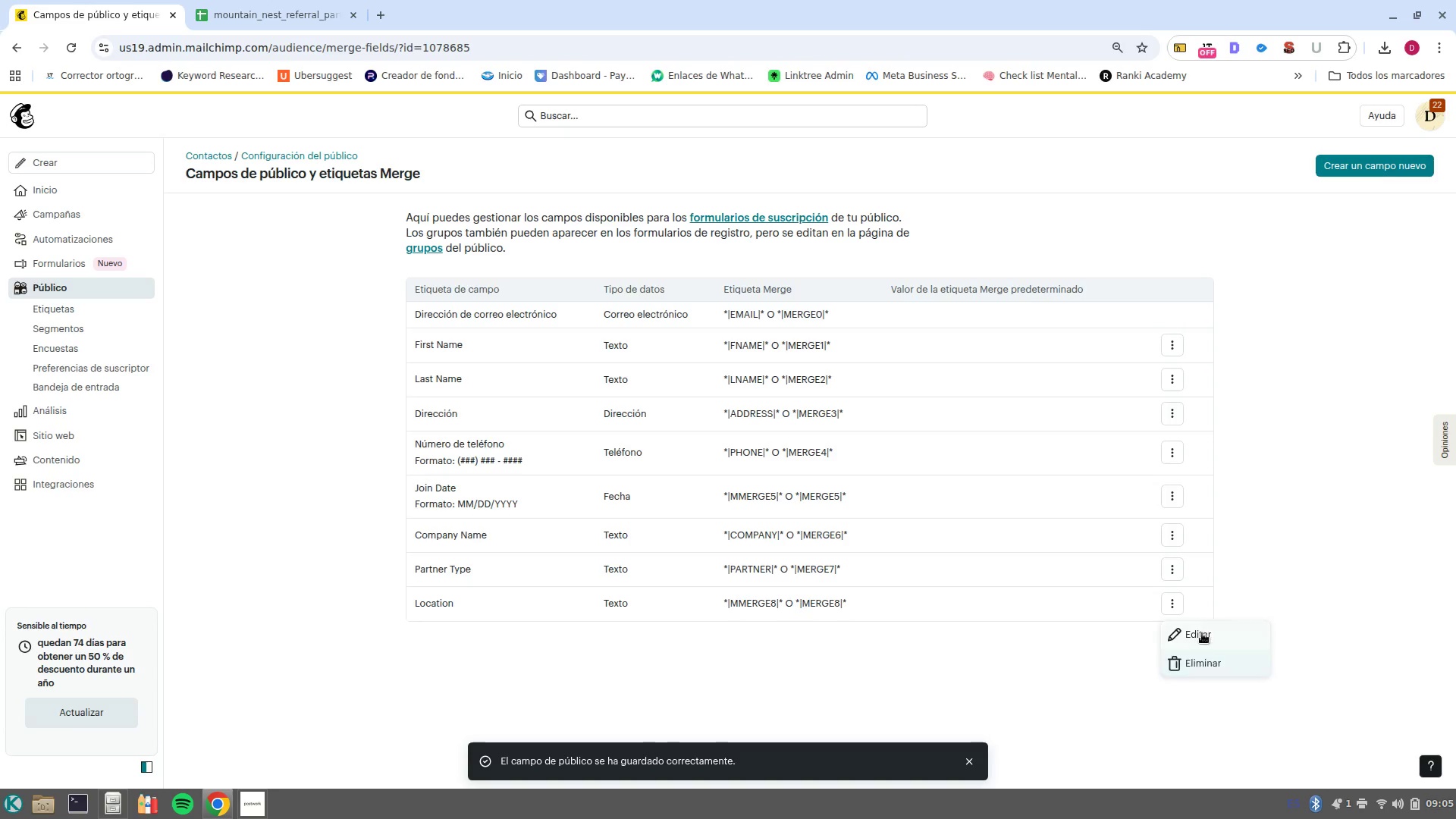 
left_click([1202, 633])
 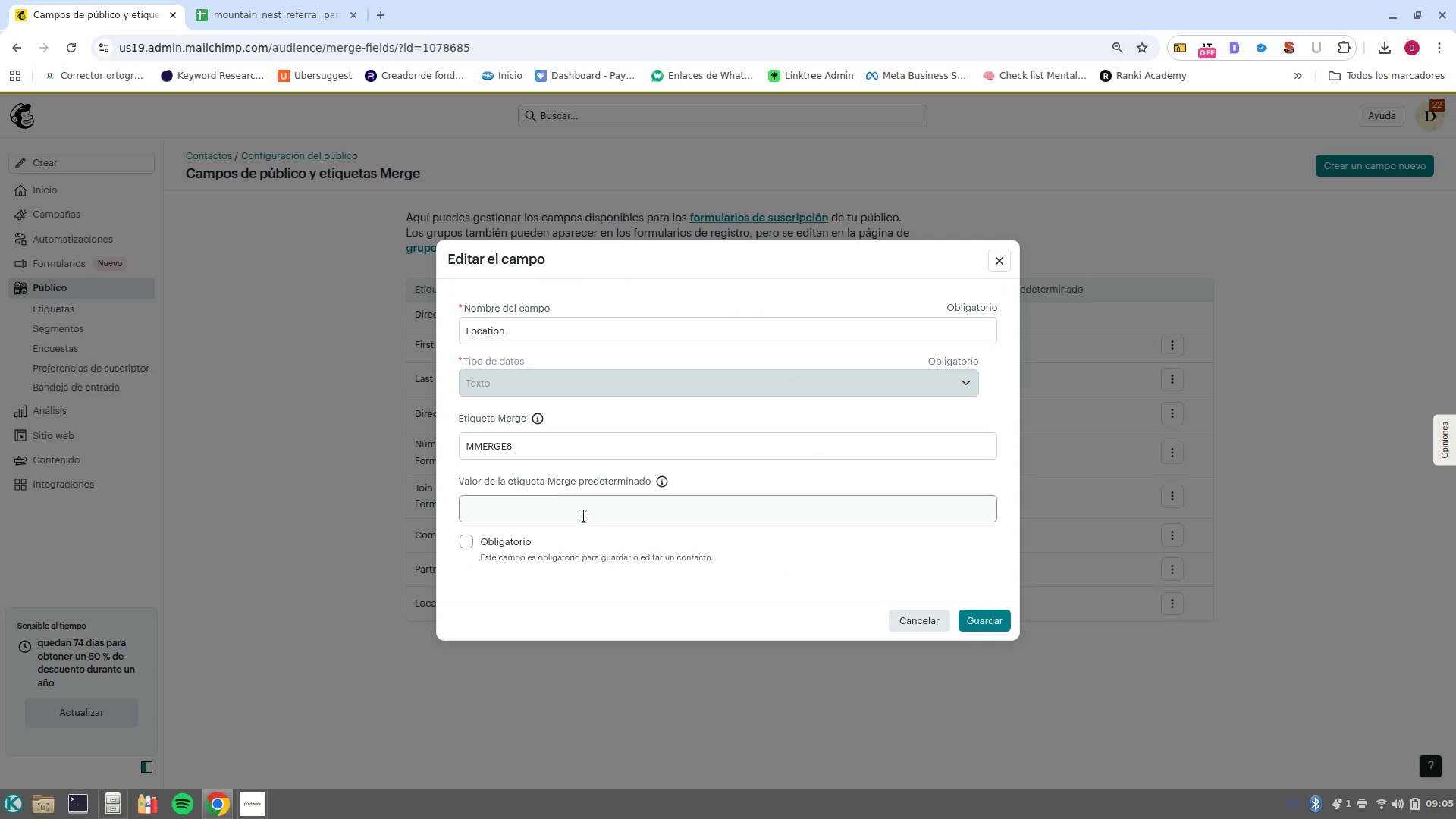 
left_click([584, 516])
 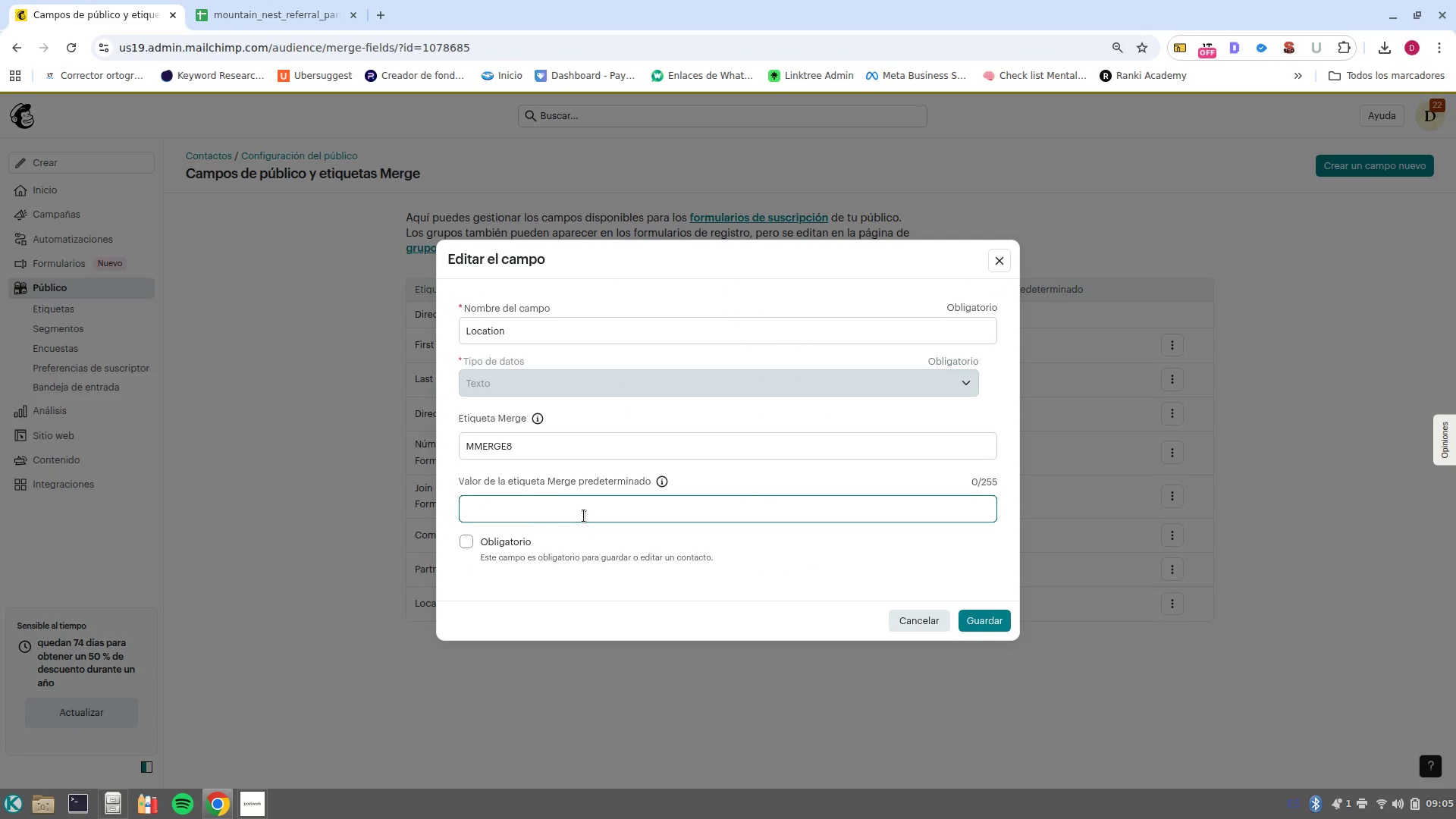 
double_click([553, 449])
 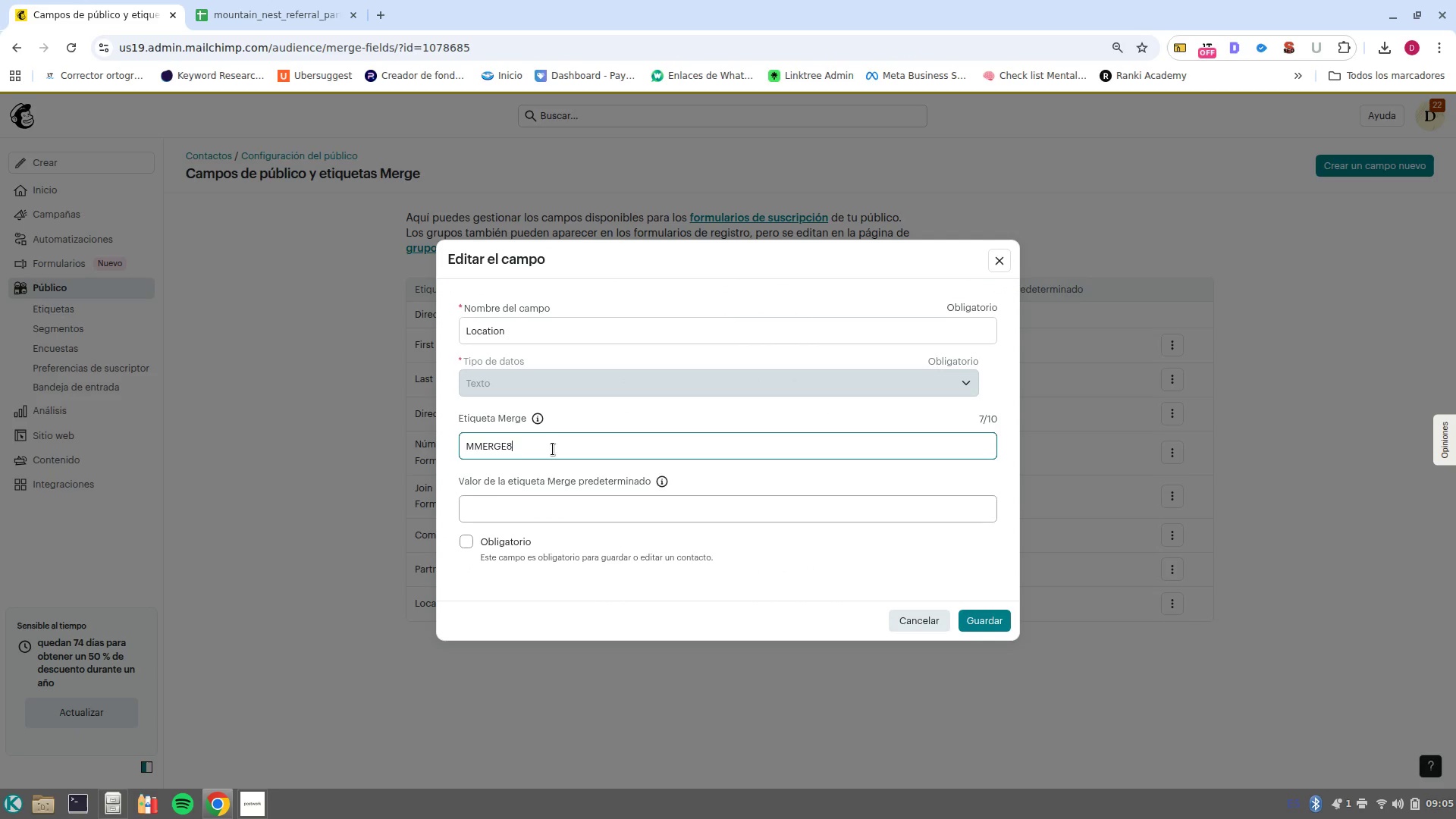 
triple_click([553, 449])
 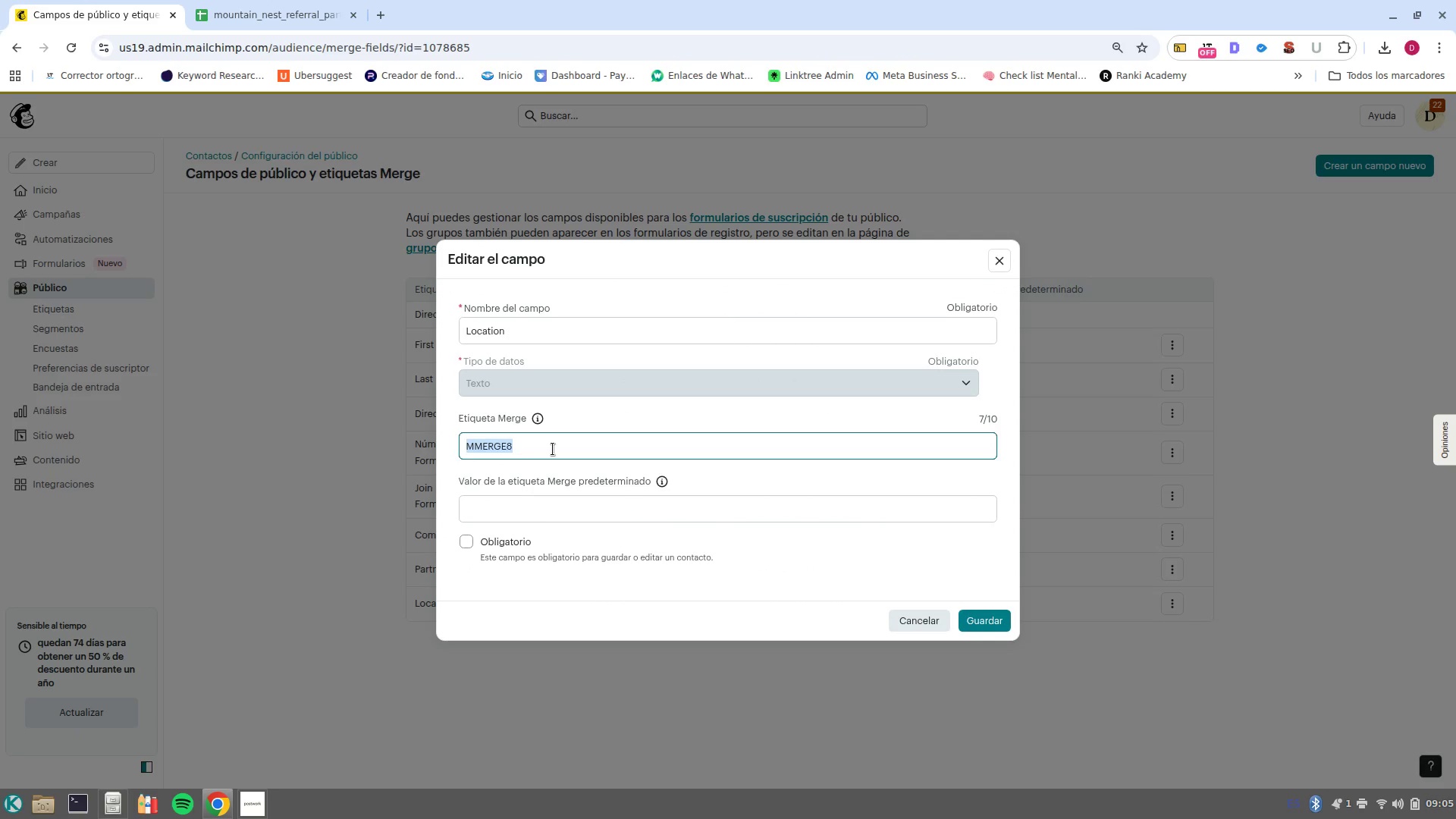 
type(location)
 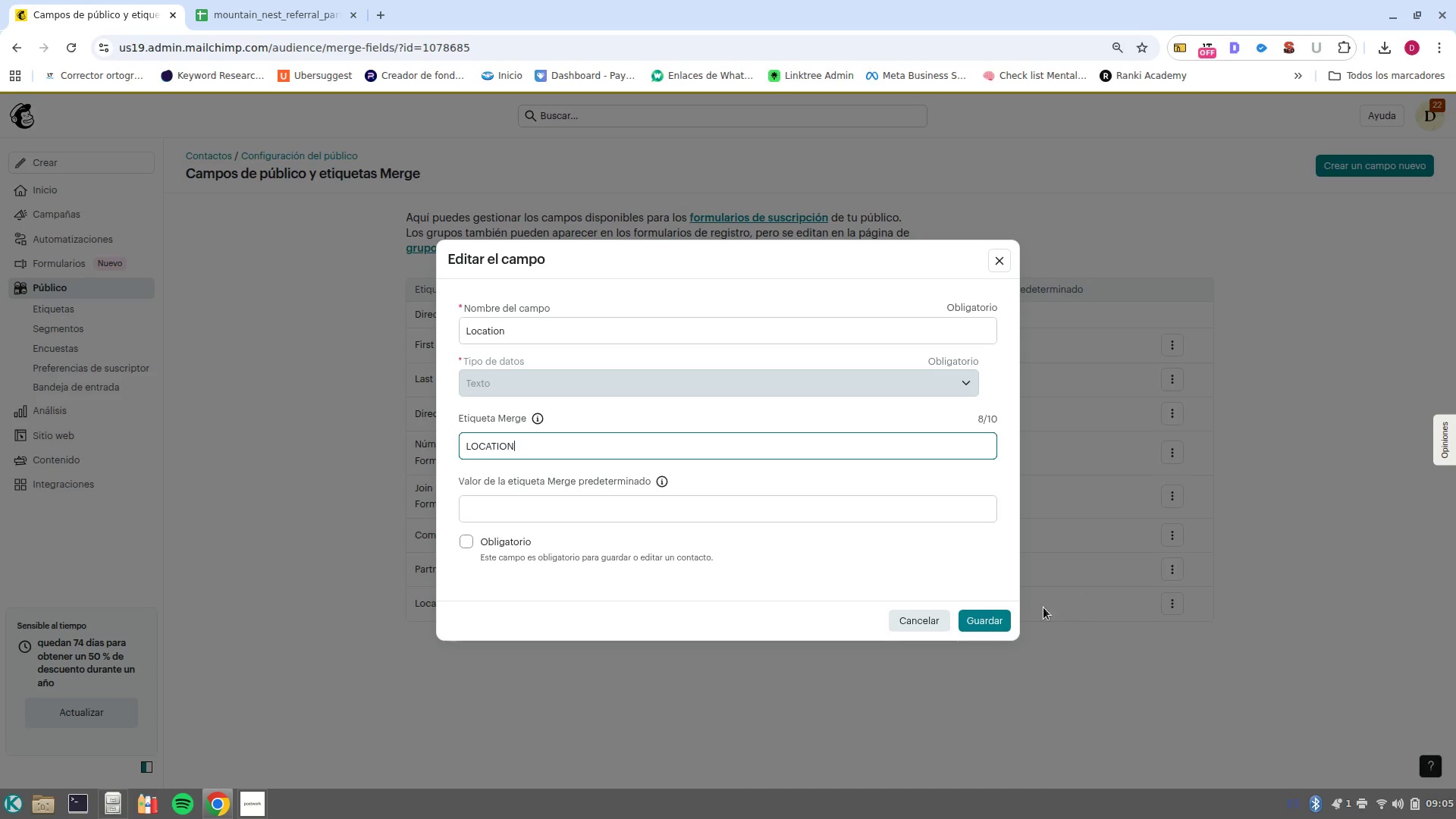 
left_click([990, 623])
 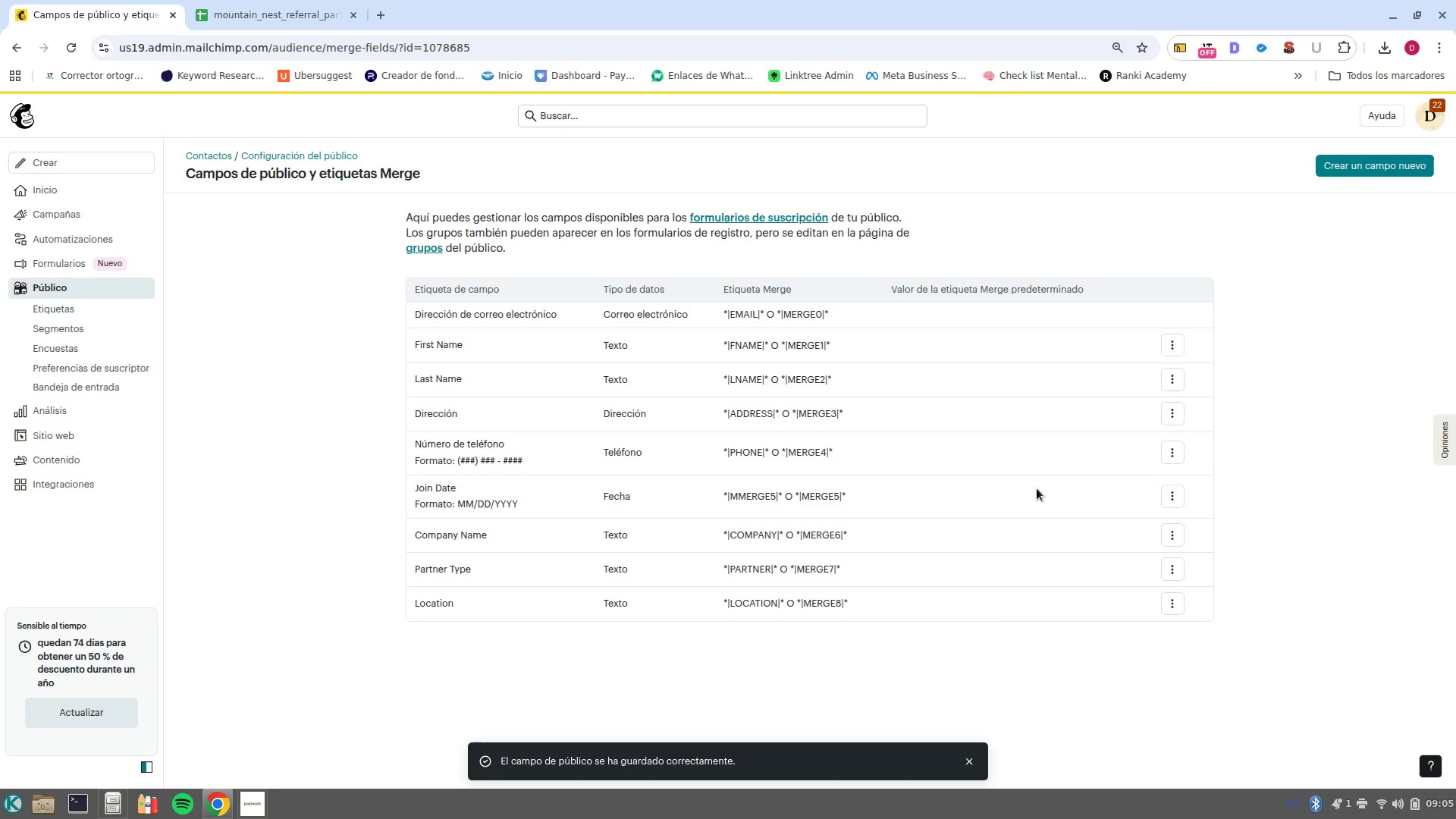 
wait(5.1)
 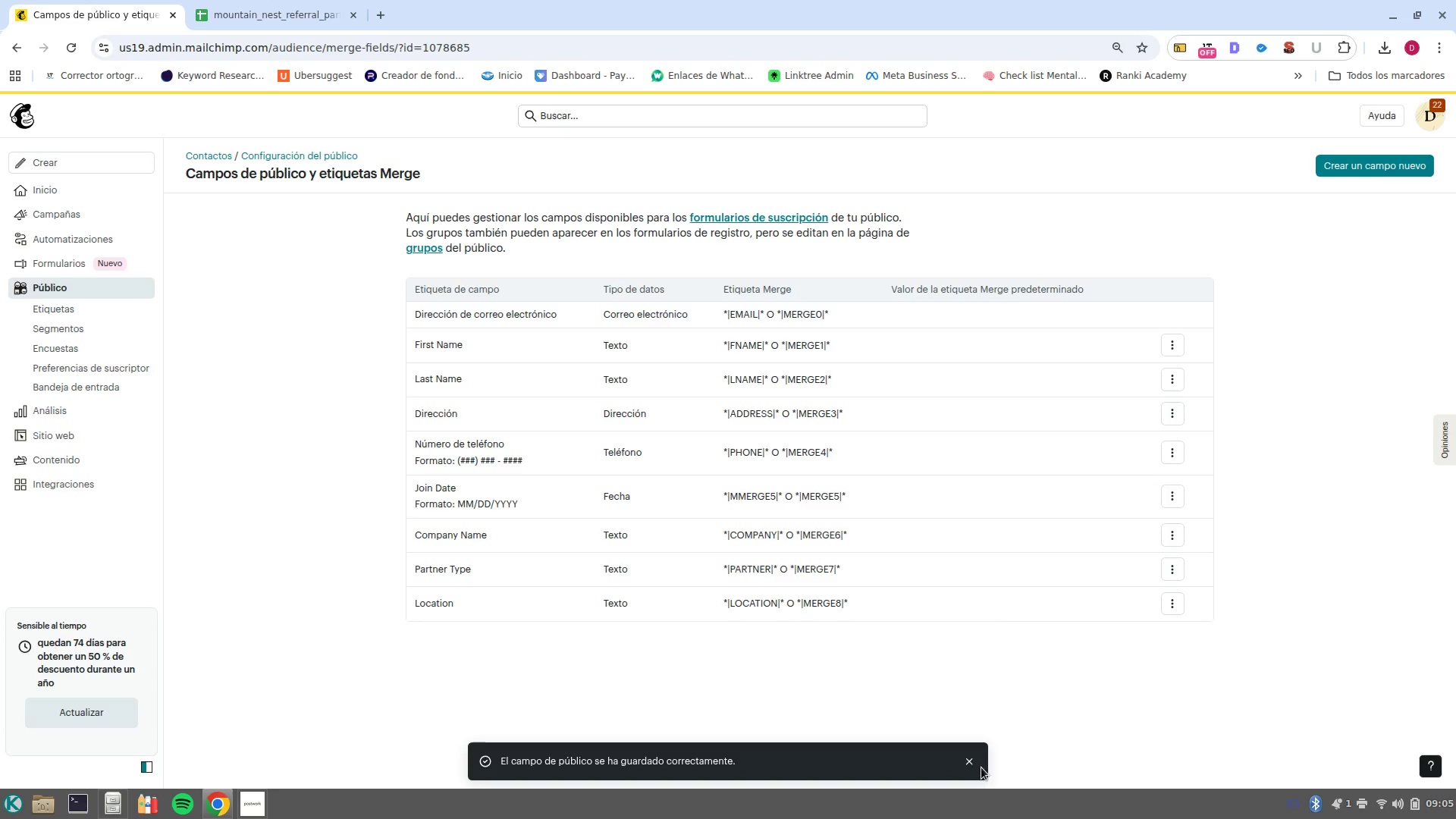 
left_click([1170, 497])
 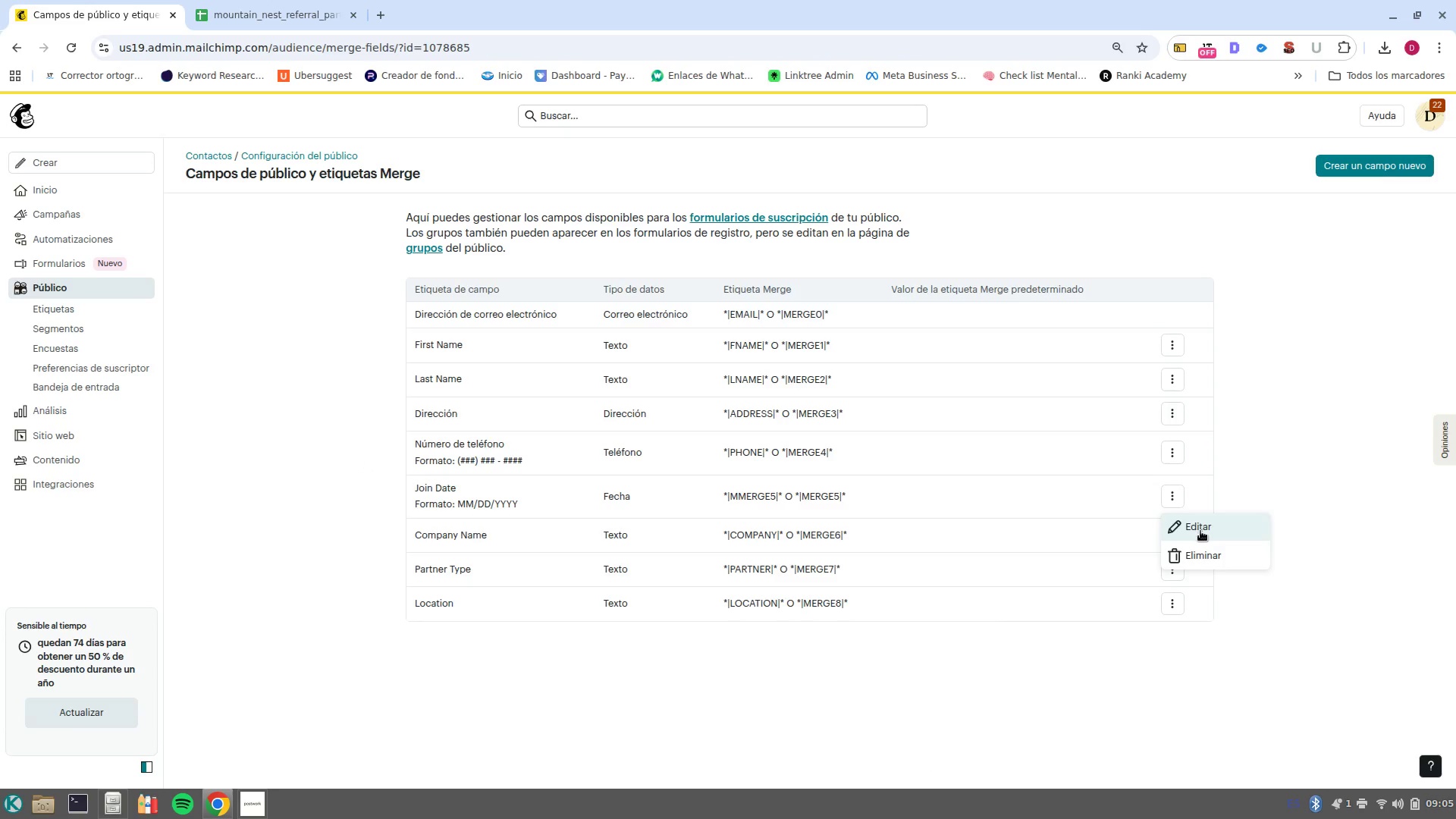 
left_click([1200, 531])
 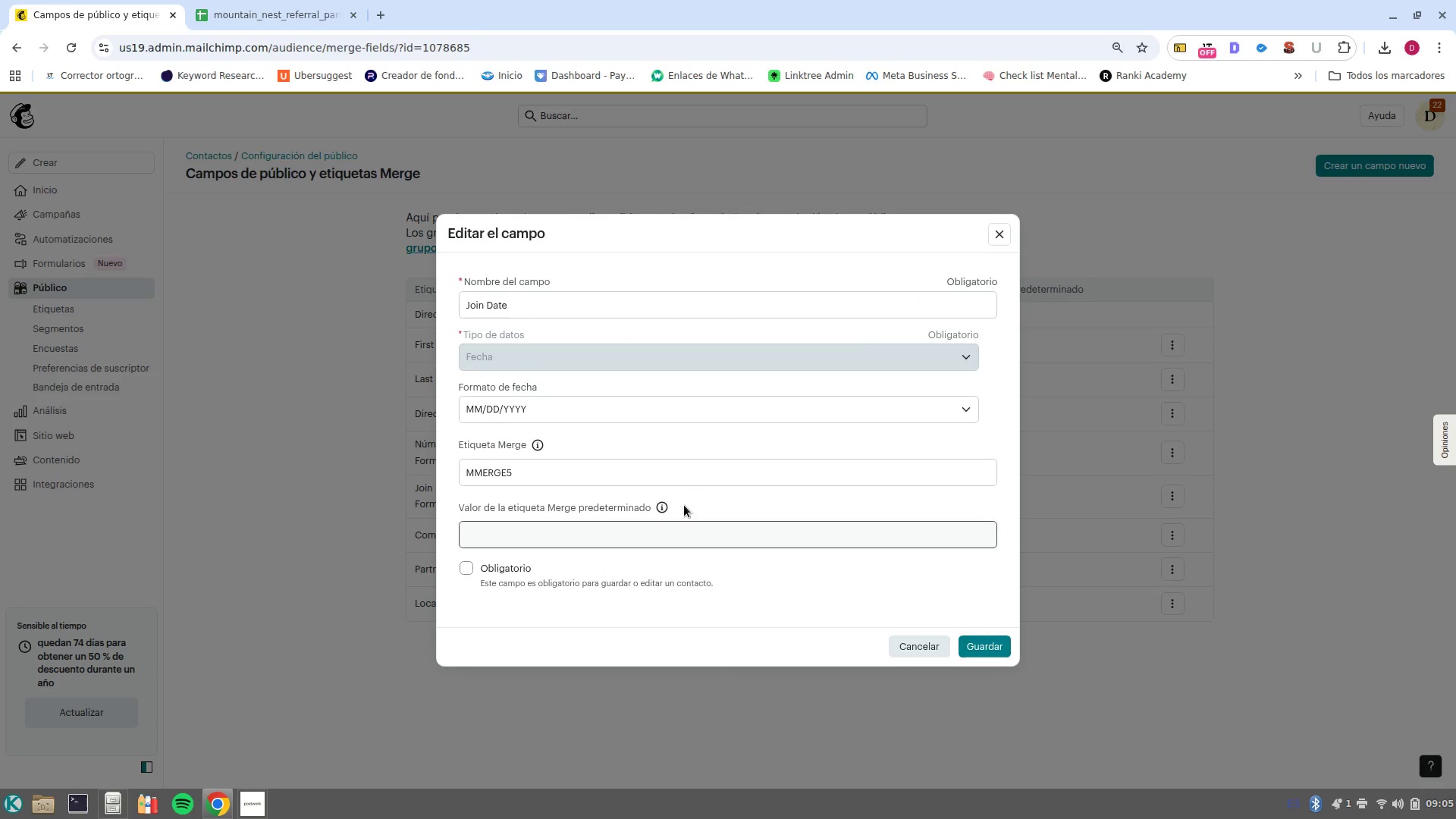 
left_click([688, 488])
 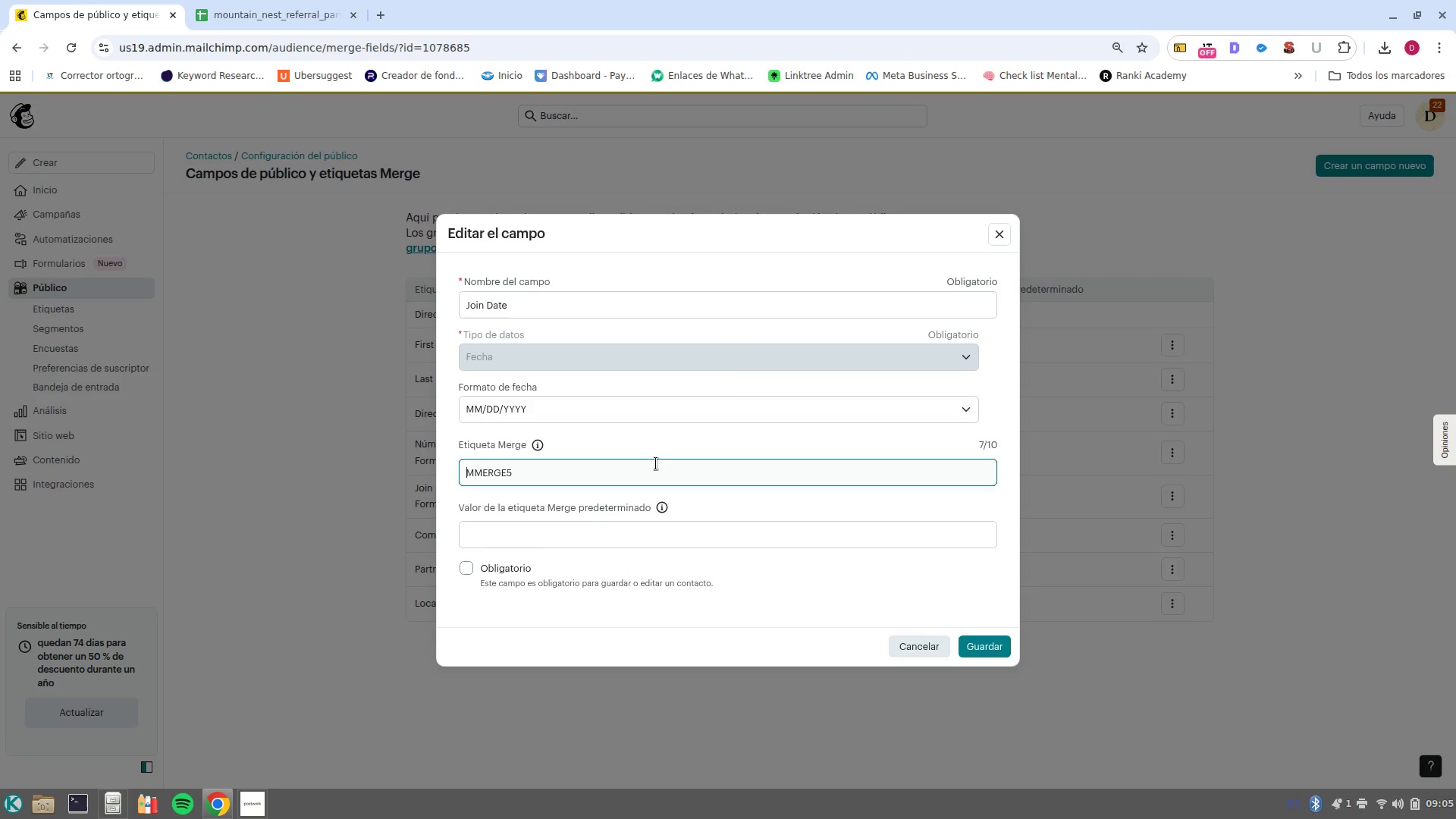 
double_click([656, 463])
 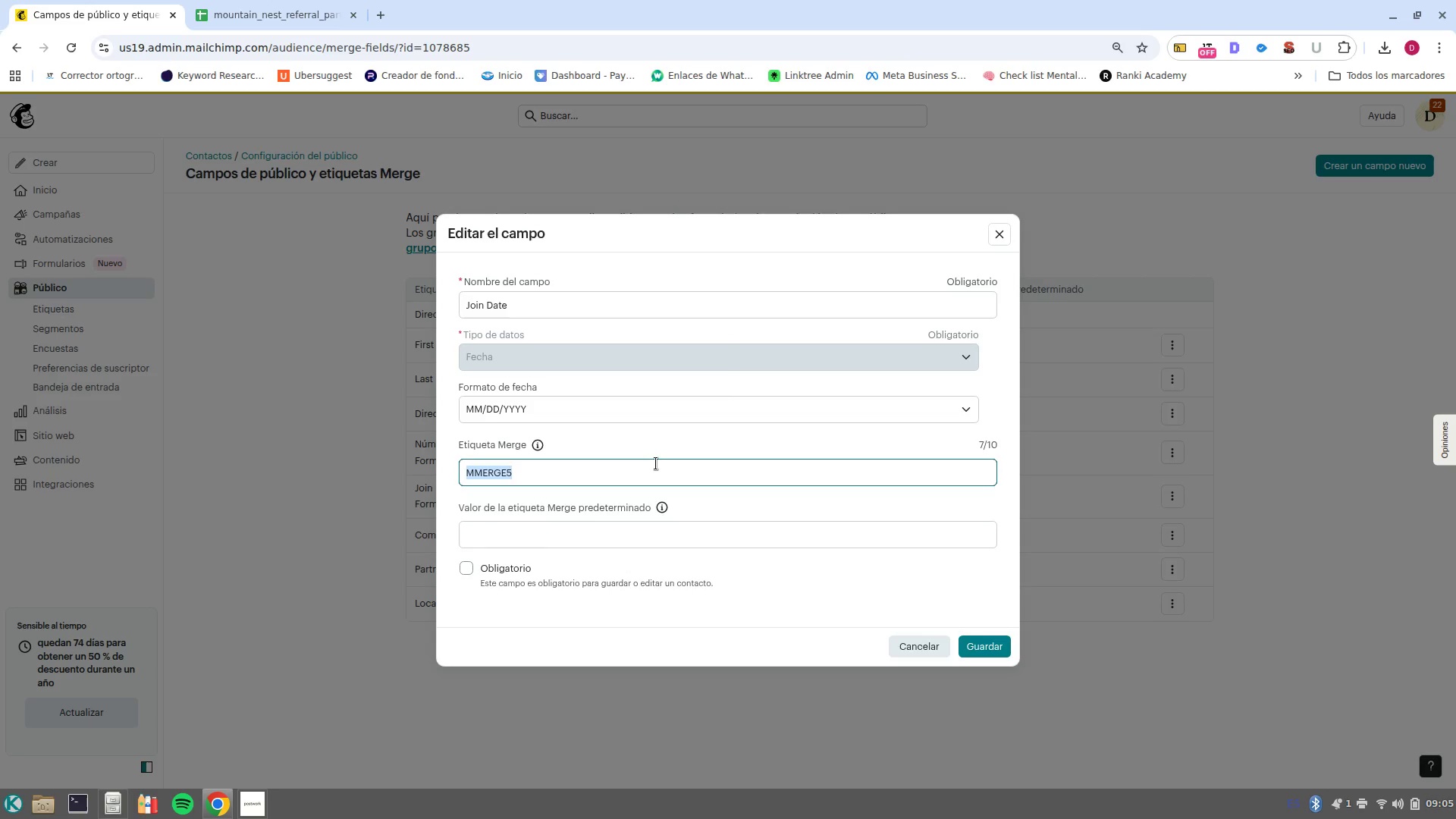 
triple_click([656, 463])
 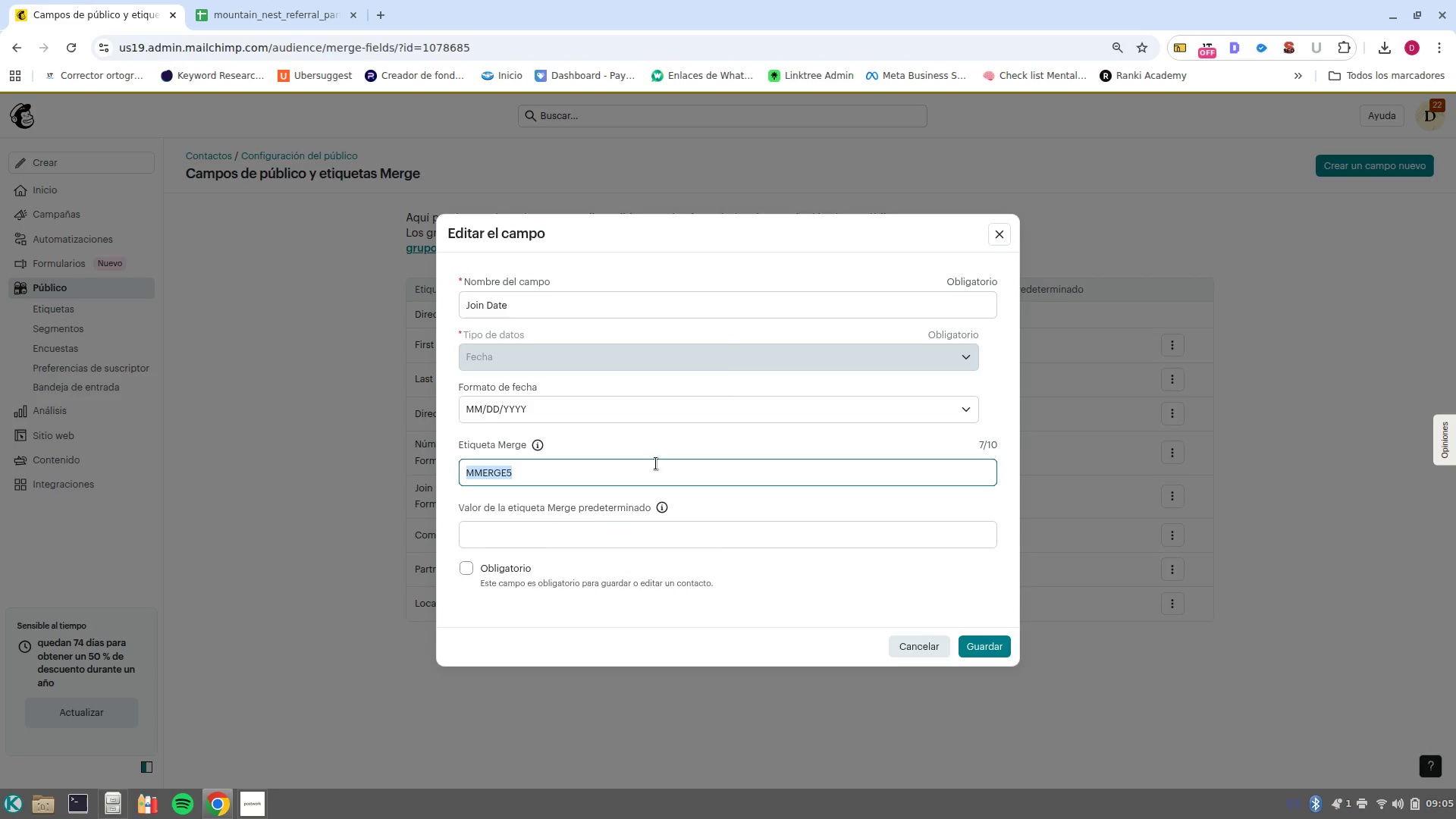 
type(joindate)
 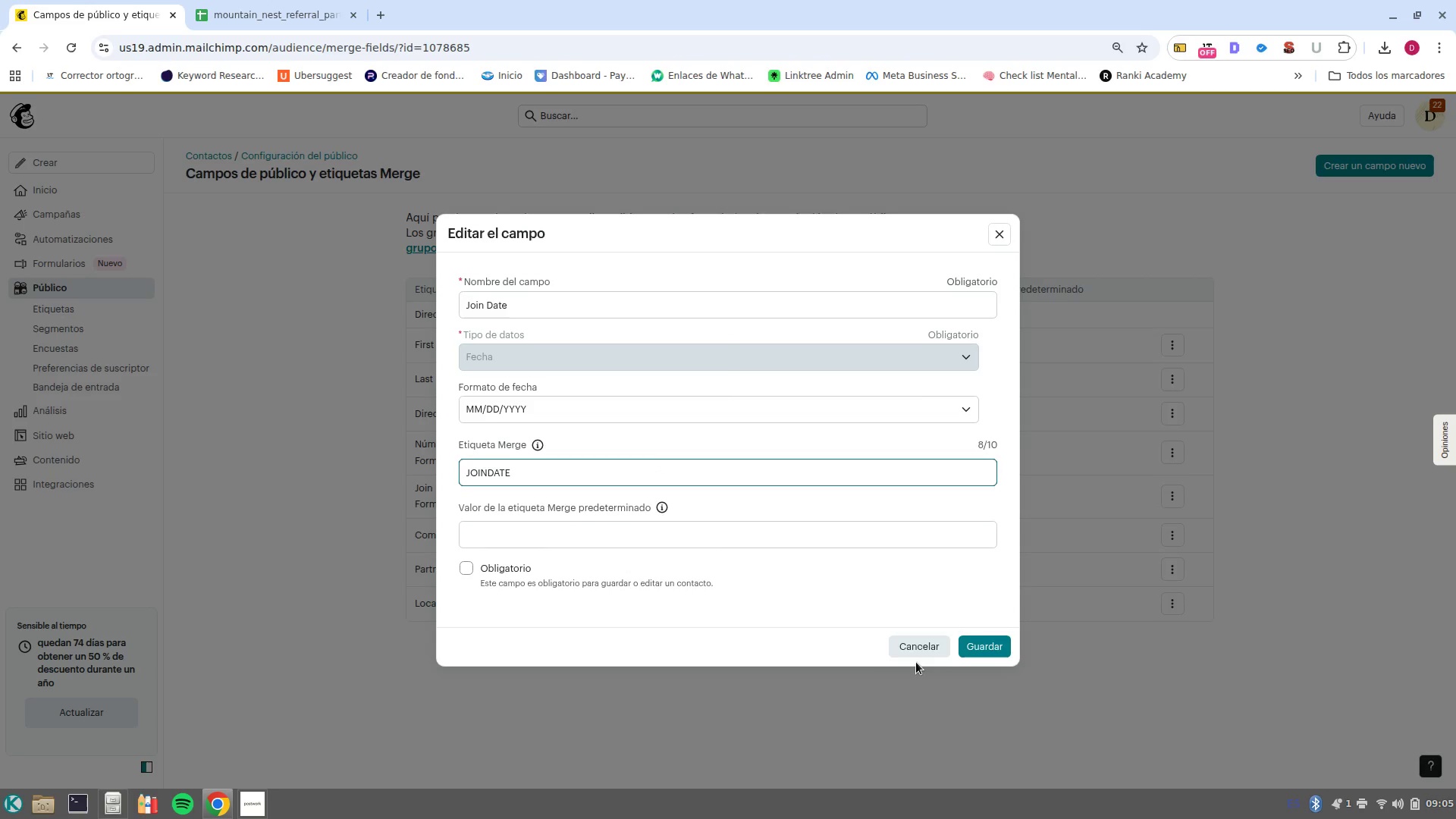 
left_click([992, 651])
 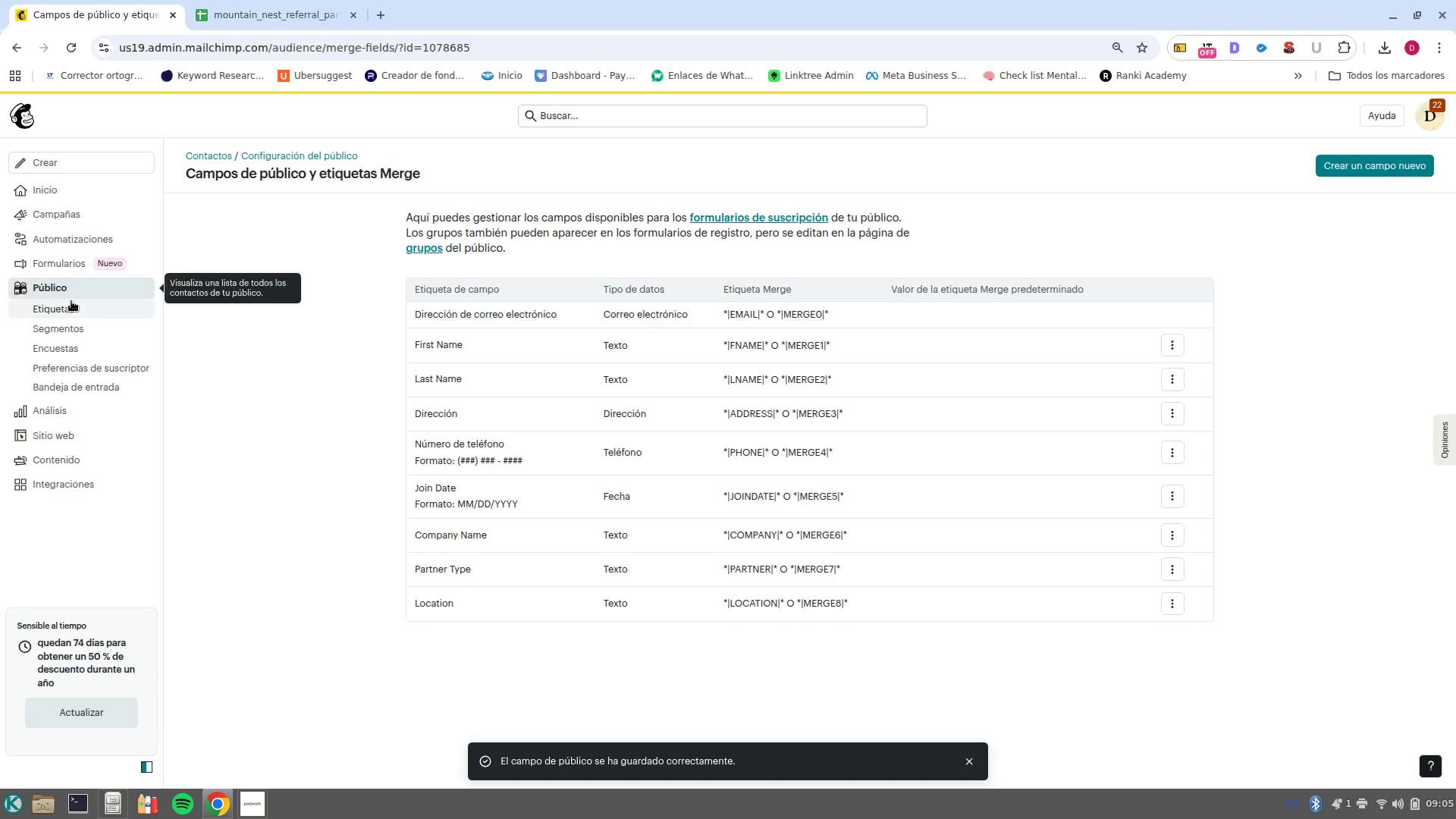 
left_click([74, 290])
 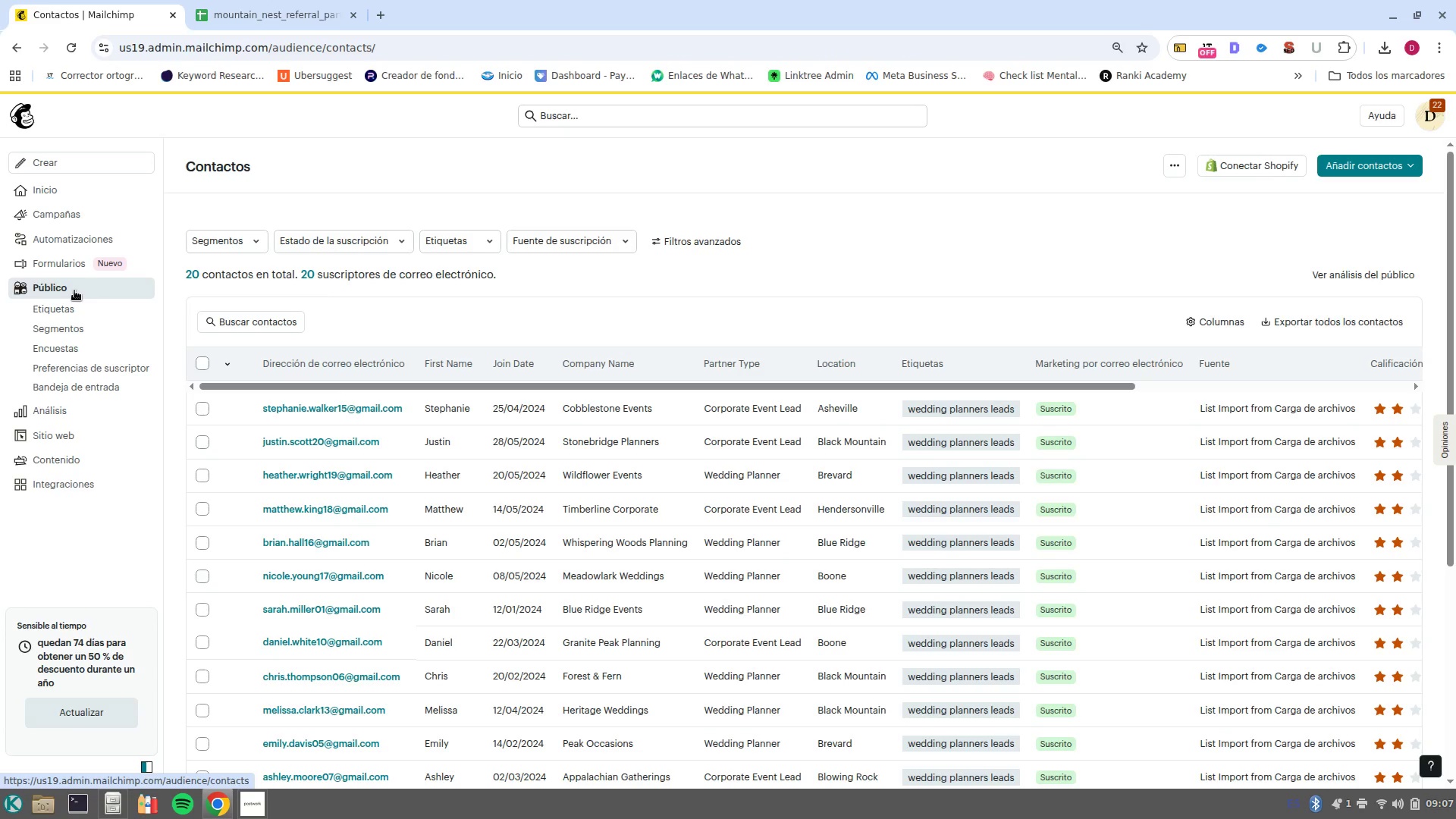 
wait(85.78)
 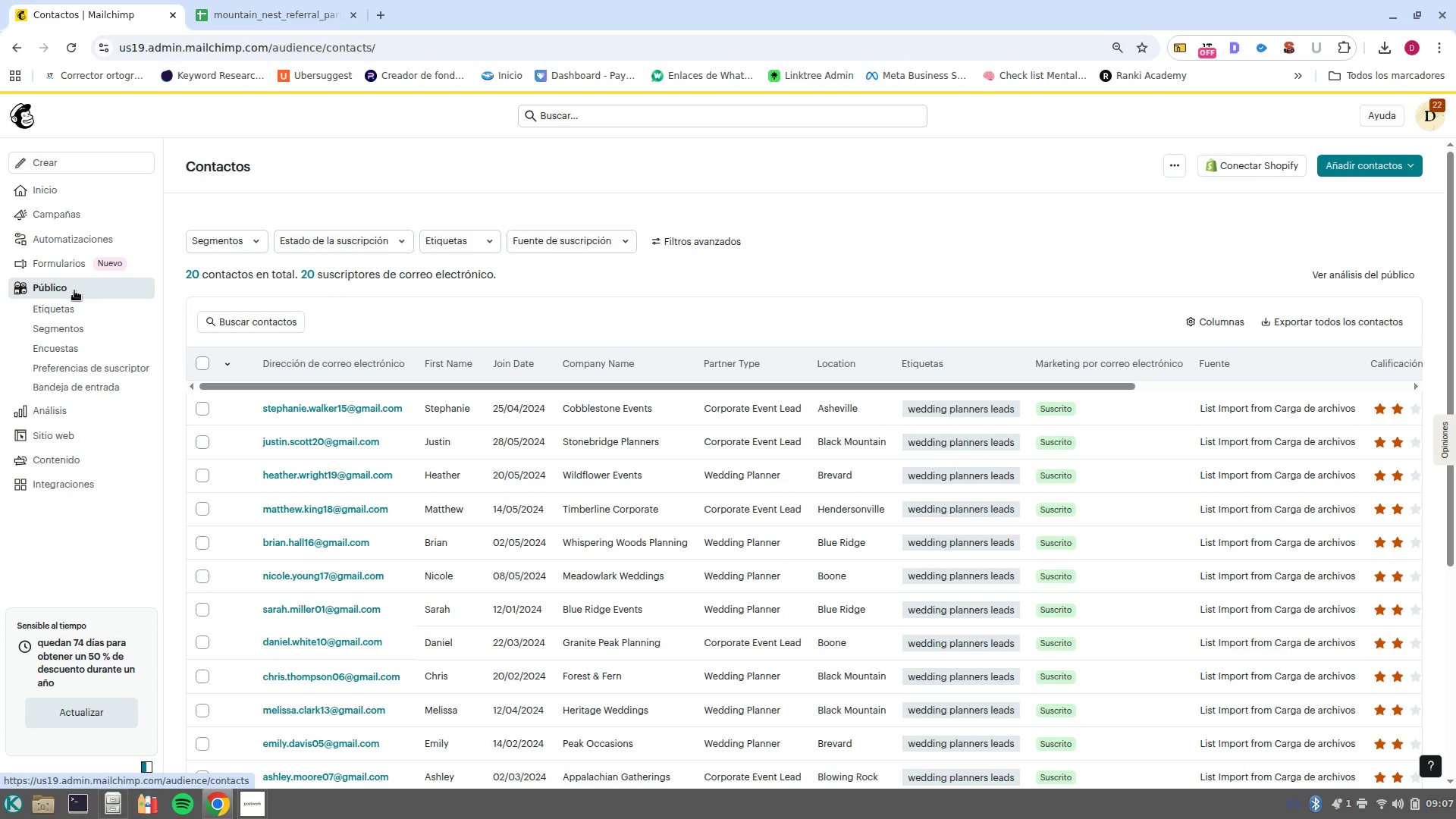 
left_click([70, 162])
 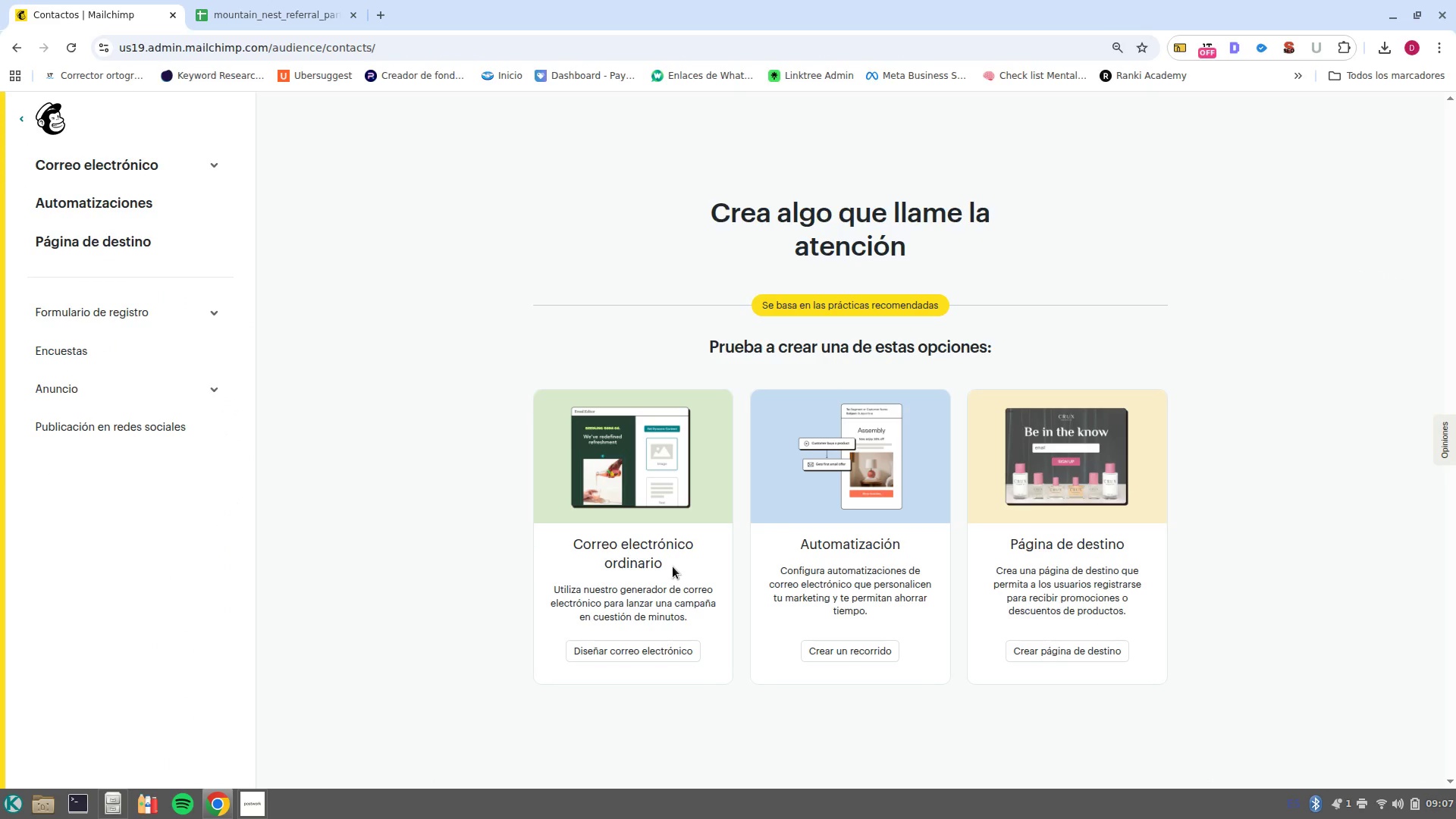 
wait(7.65)
 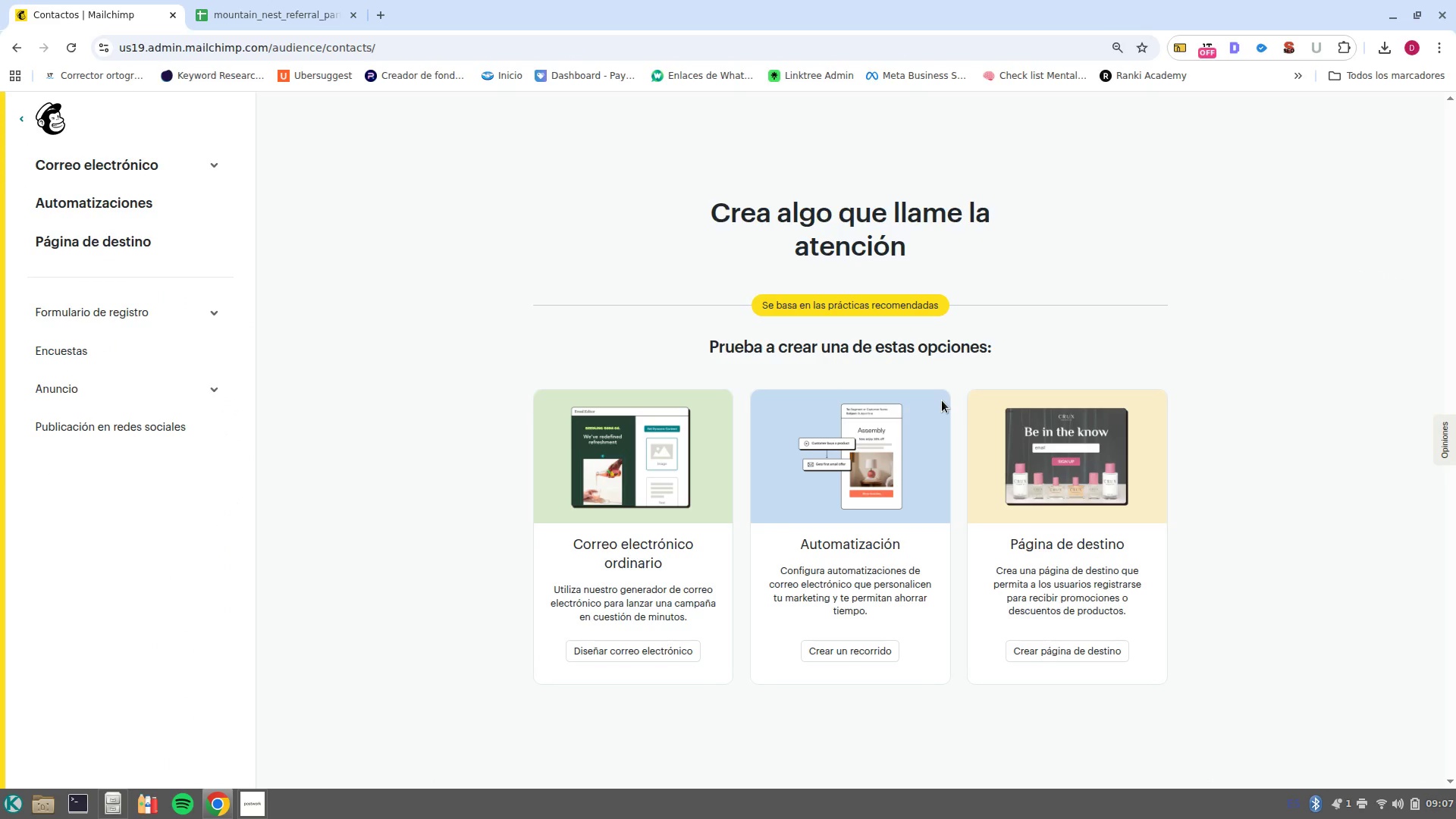 
left_click([1097, 647])
 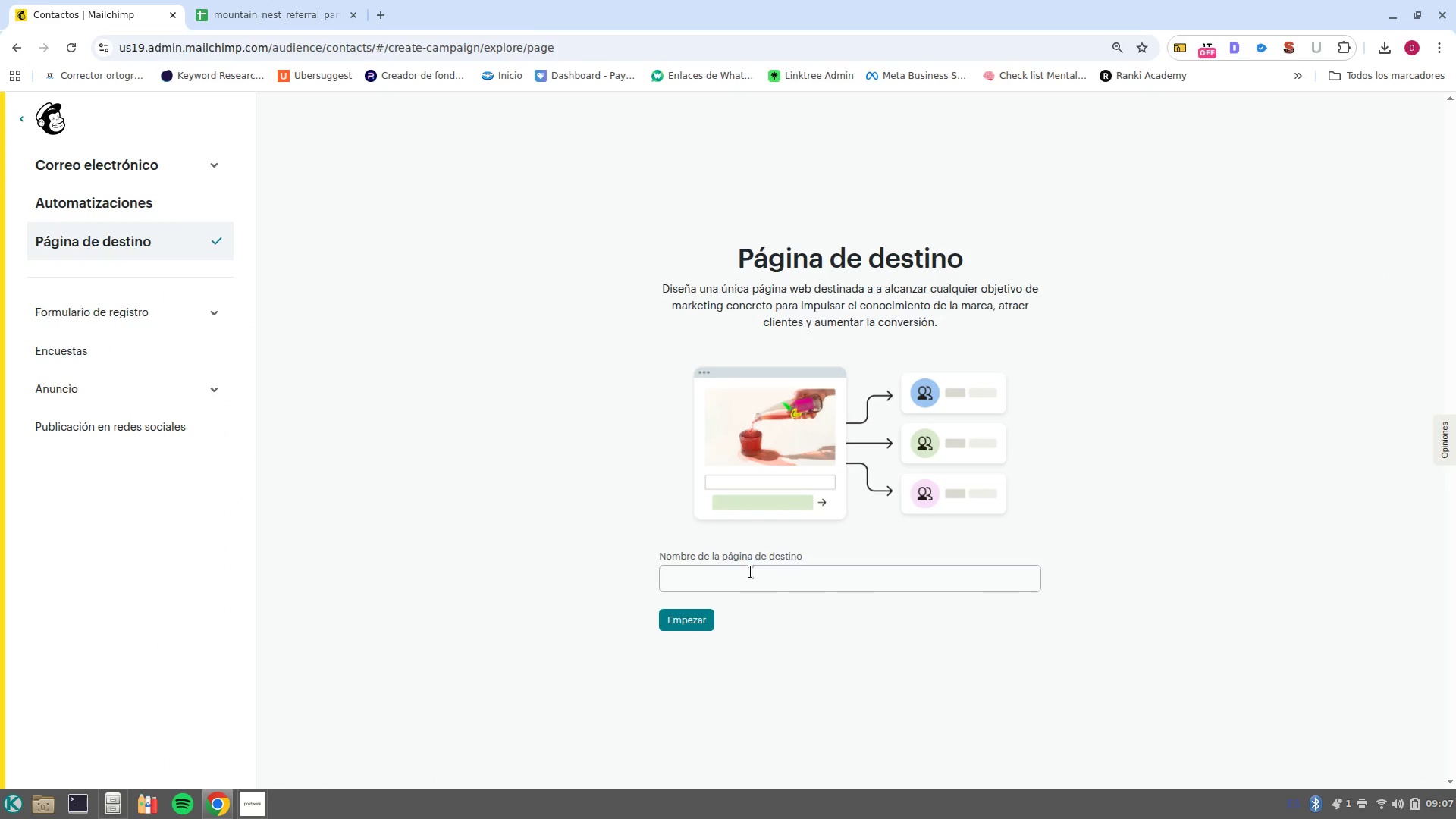 
left_click([757, 578])
 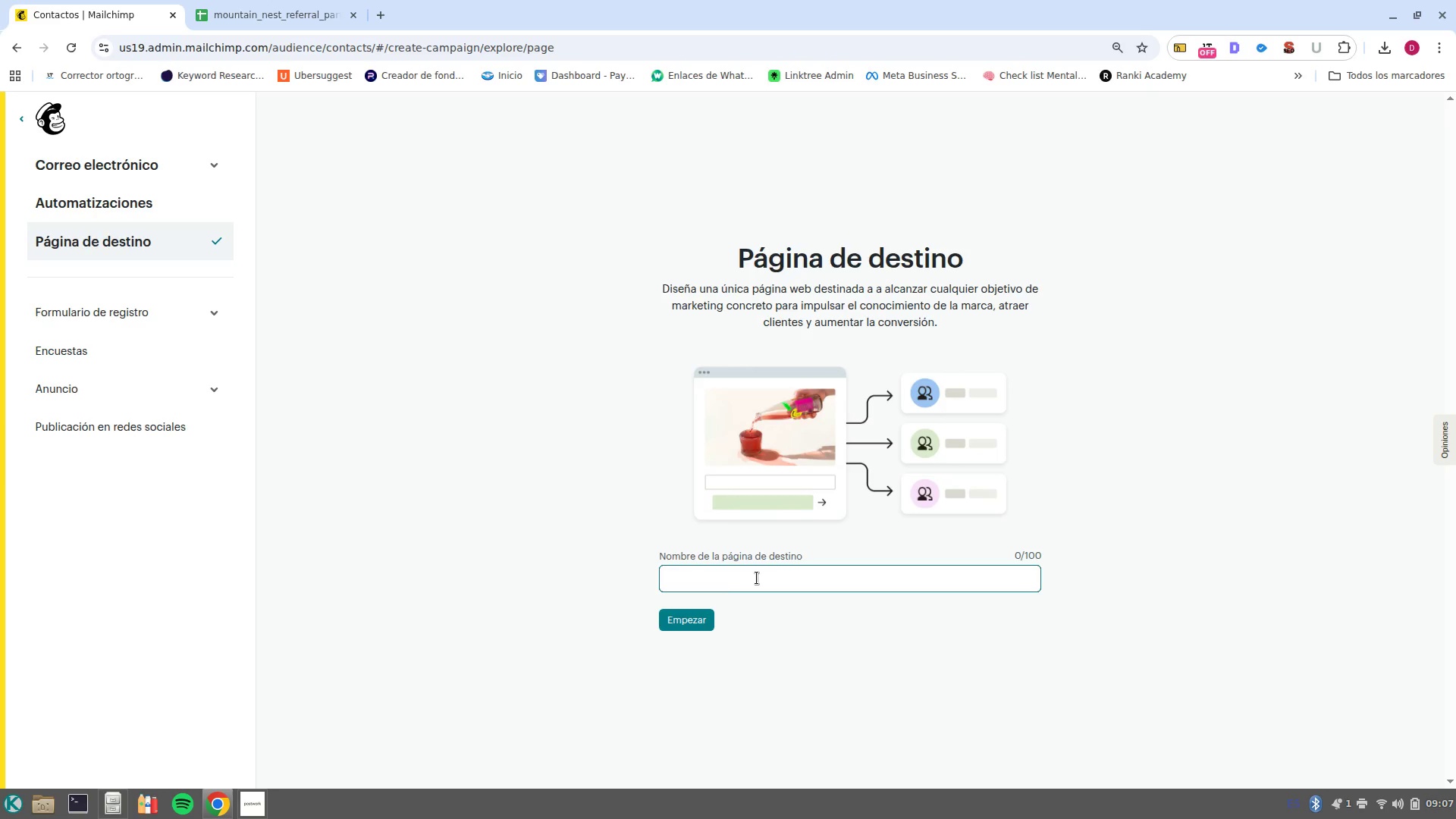 
wait(5.05)
 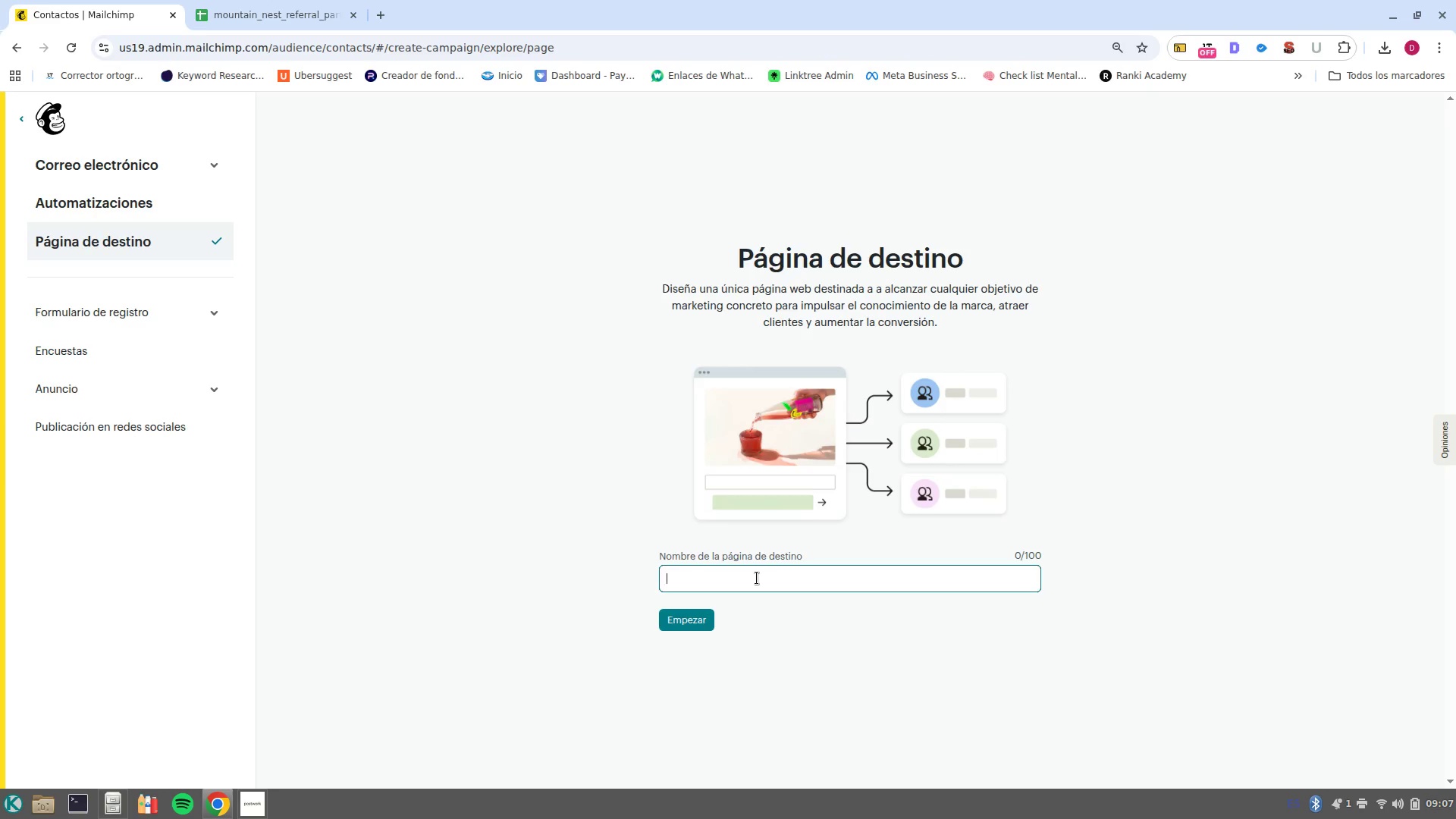 
type(pATNER)
key(Backspace)
key(Backspace)
key(Backspace)
key(Backspace)
key(Backspace)
key(Backspace)
key(Backspace)
type(Partner Landing page )
 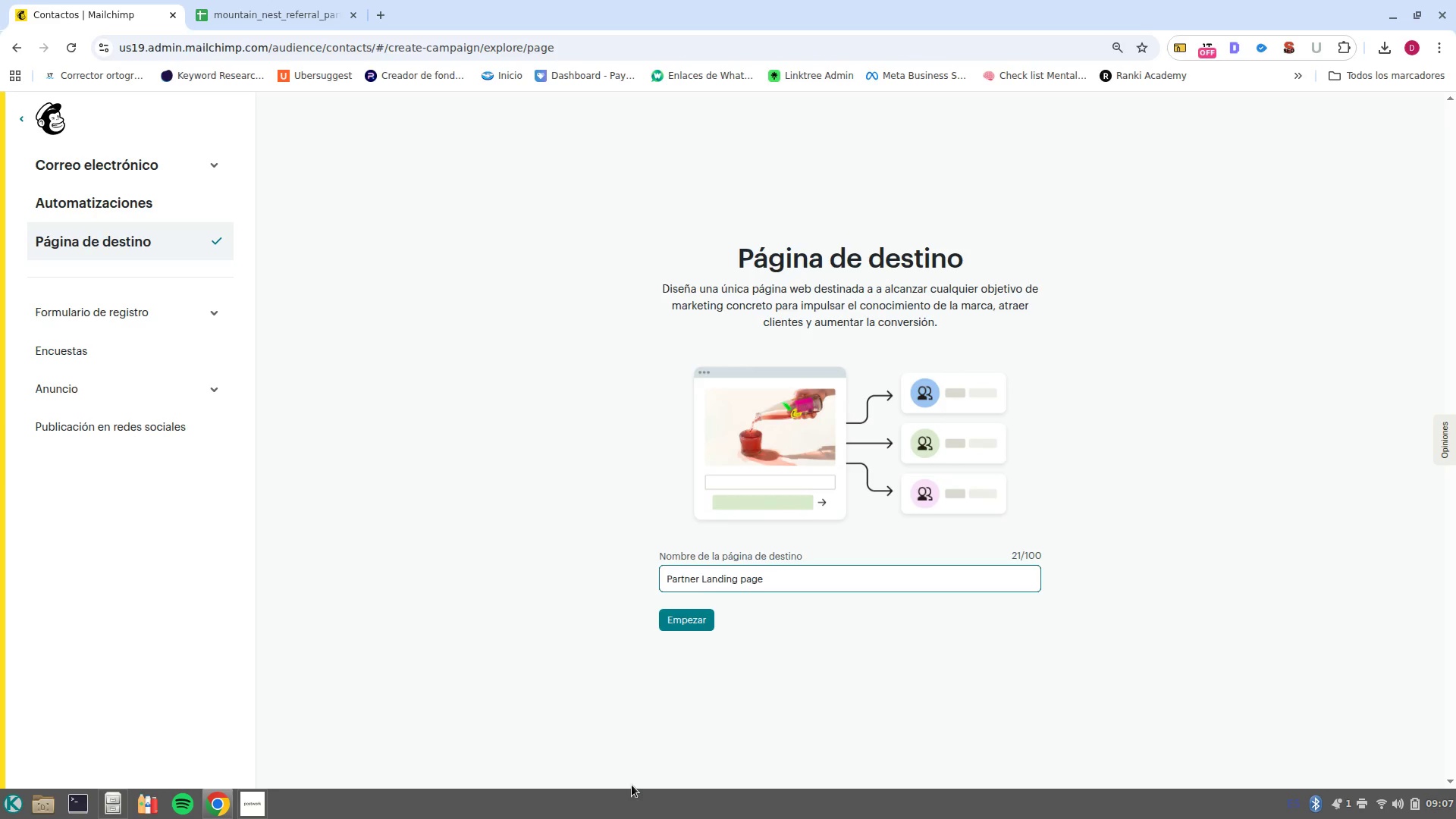 
left_click([669, 626])
 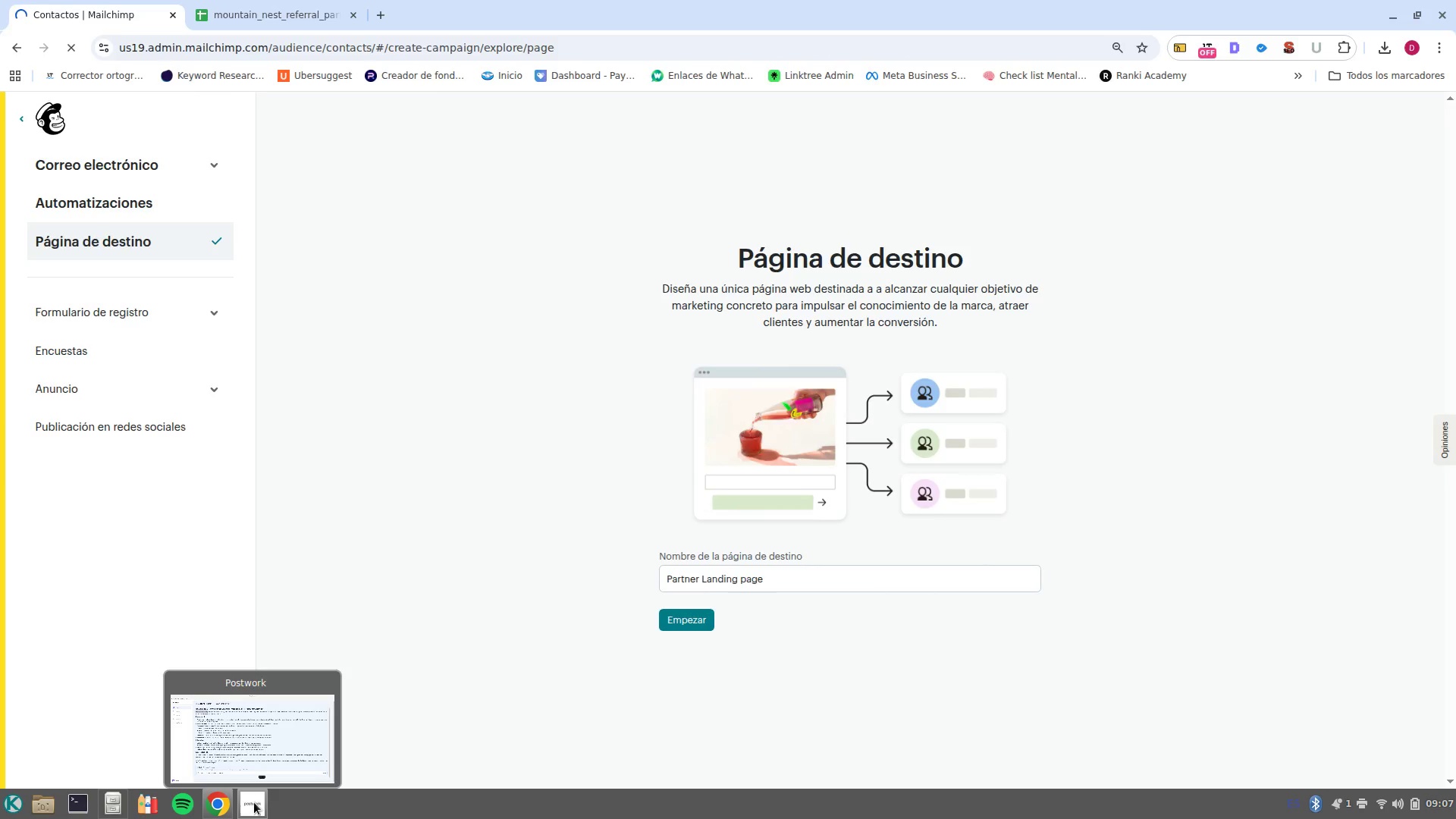 
left_click([259, 770])